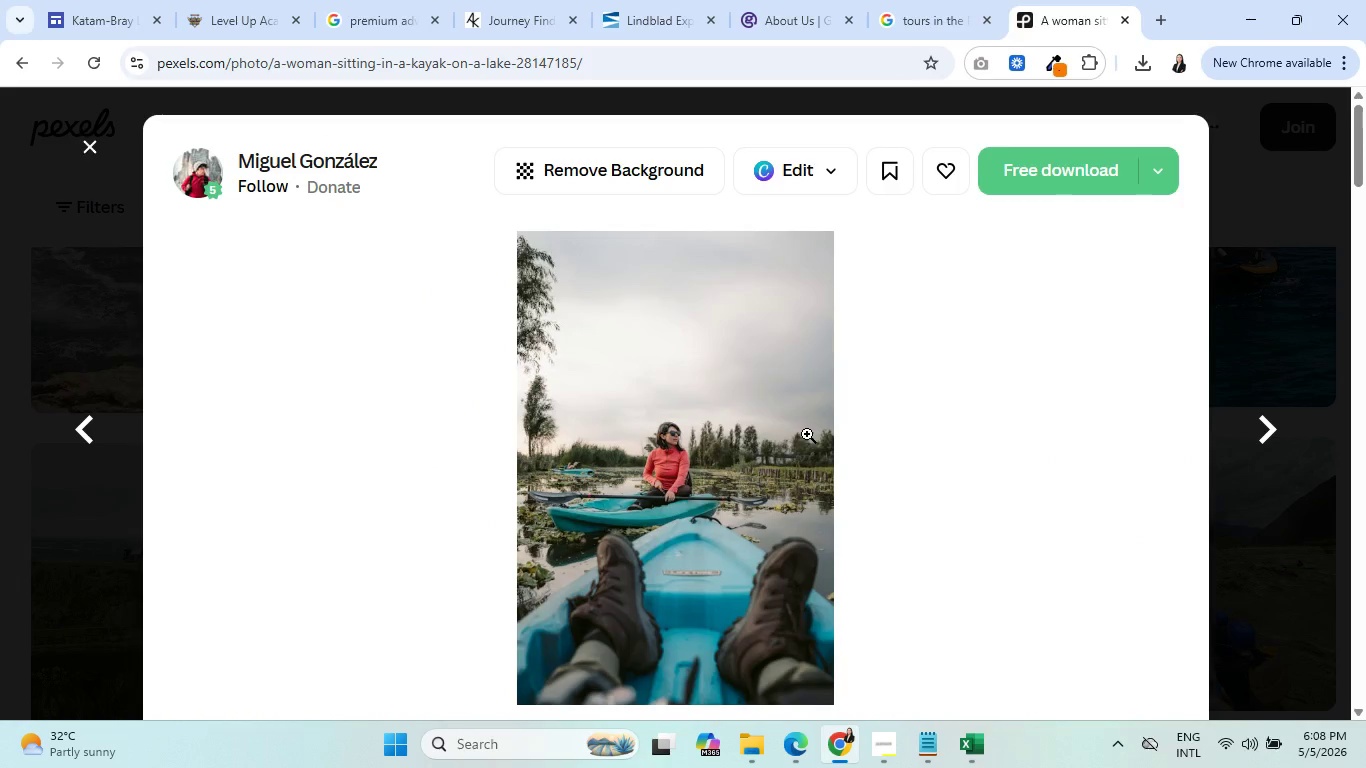 
scroll: coordinate [935, 399], scroll_direction: down, amount: 4.0
 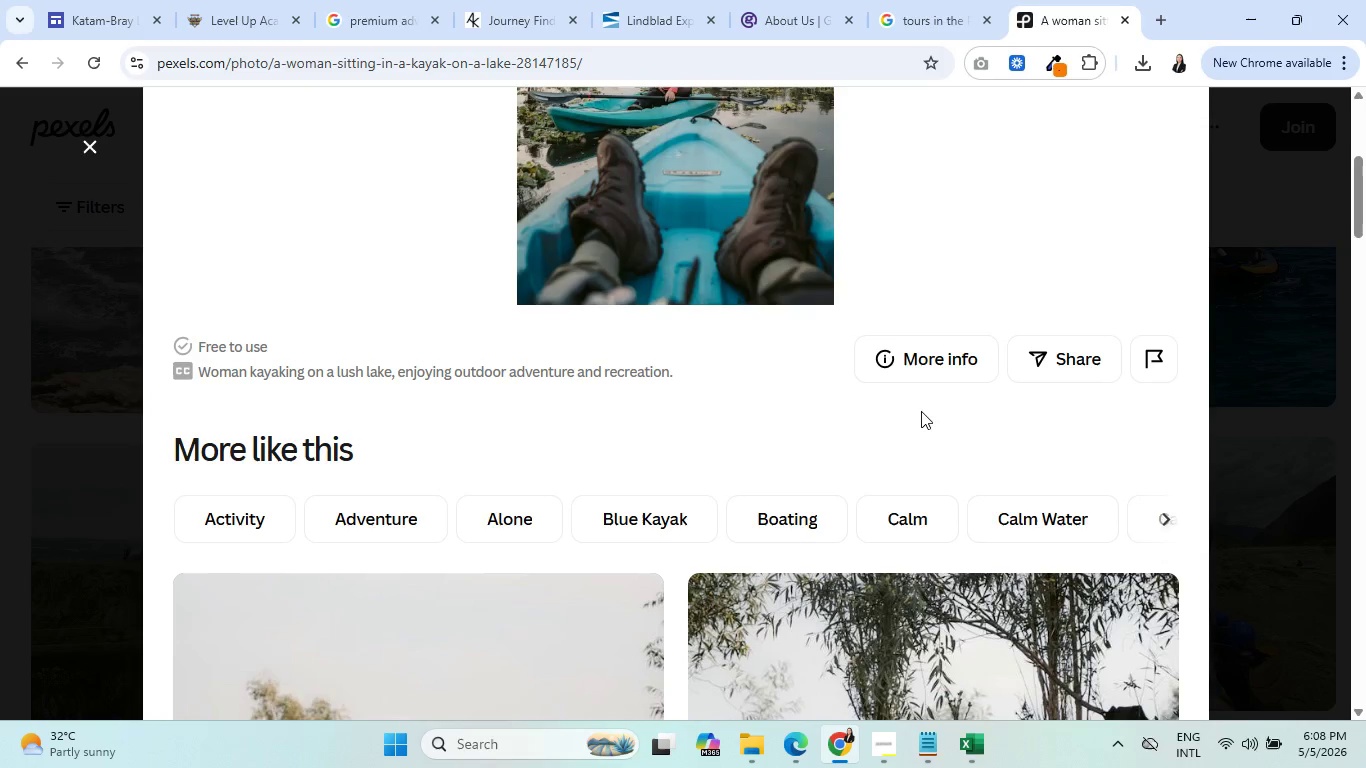 
mouse_move([909, 363])
 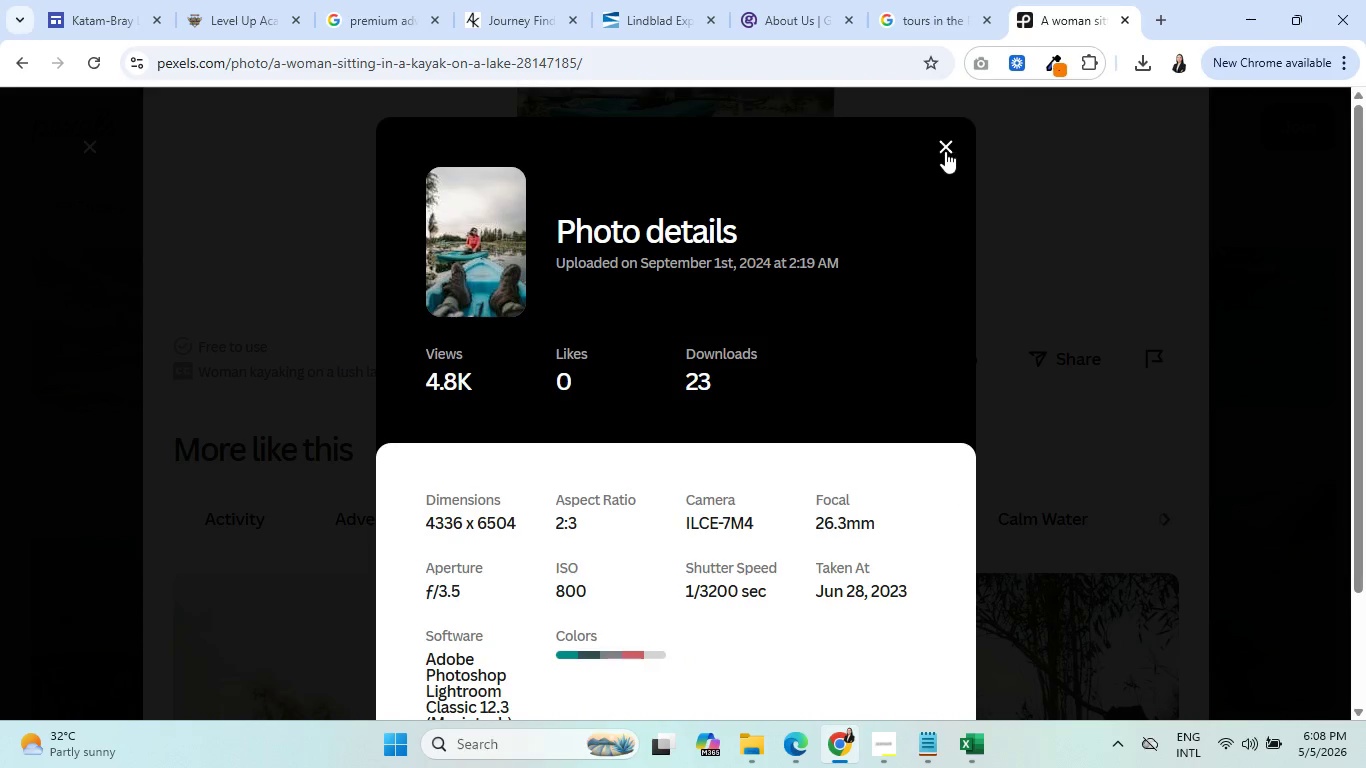 
left_click([945, 151])
 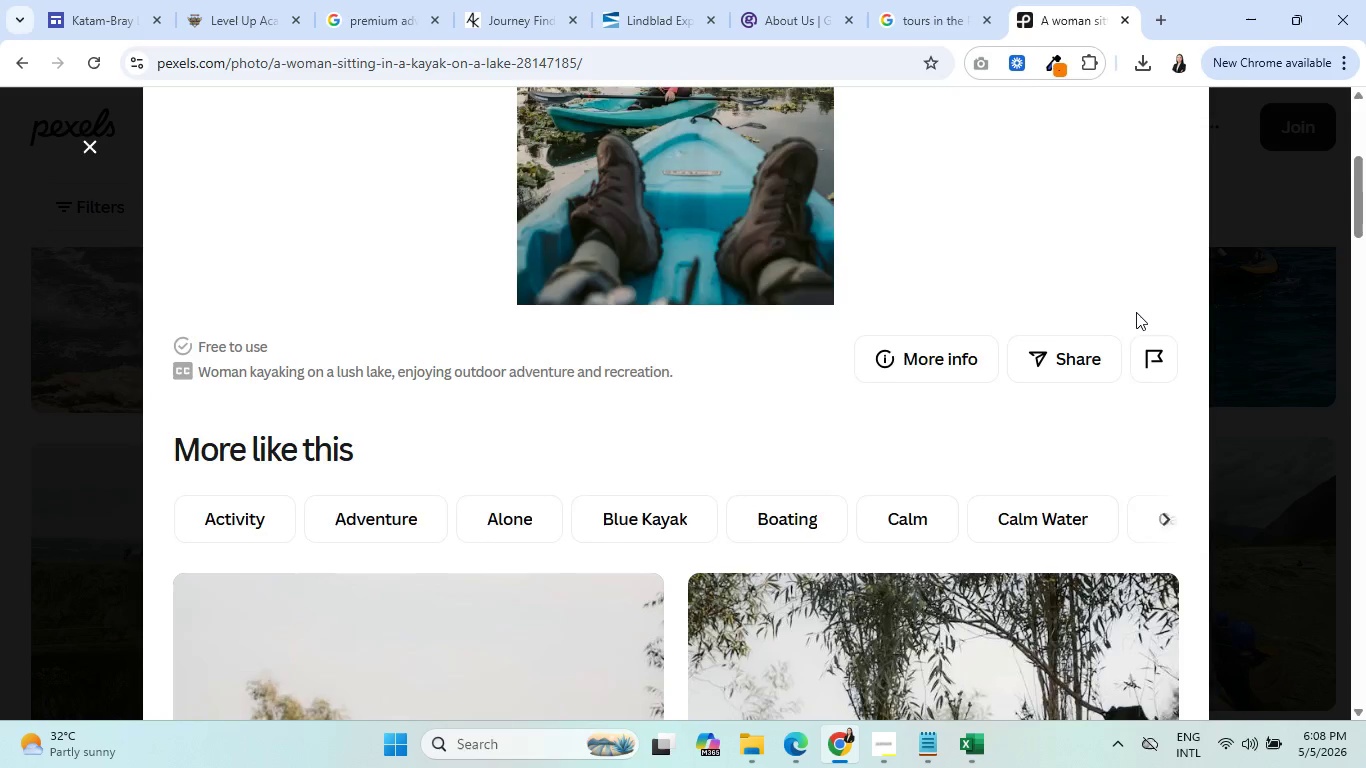 
scroll: coordinate [1135, 312], scroll_direction: up, amount: 4.0
 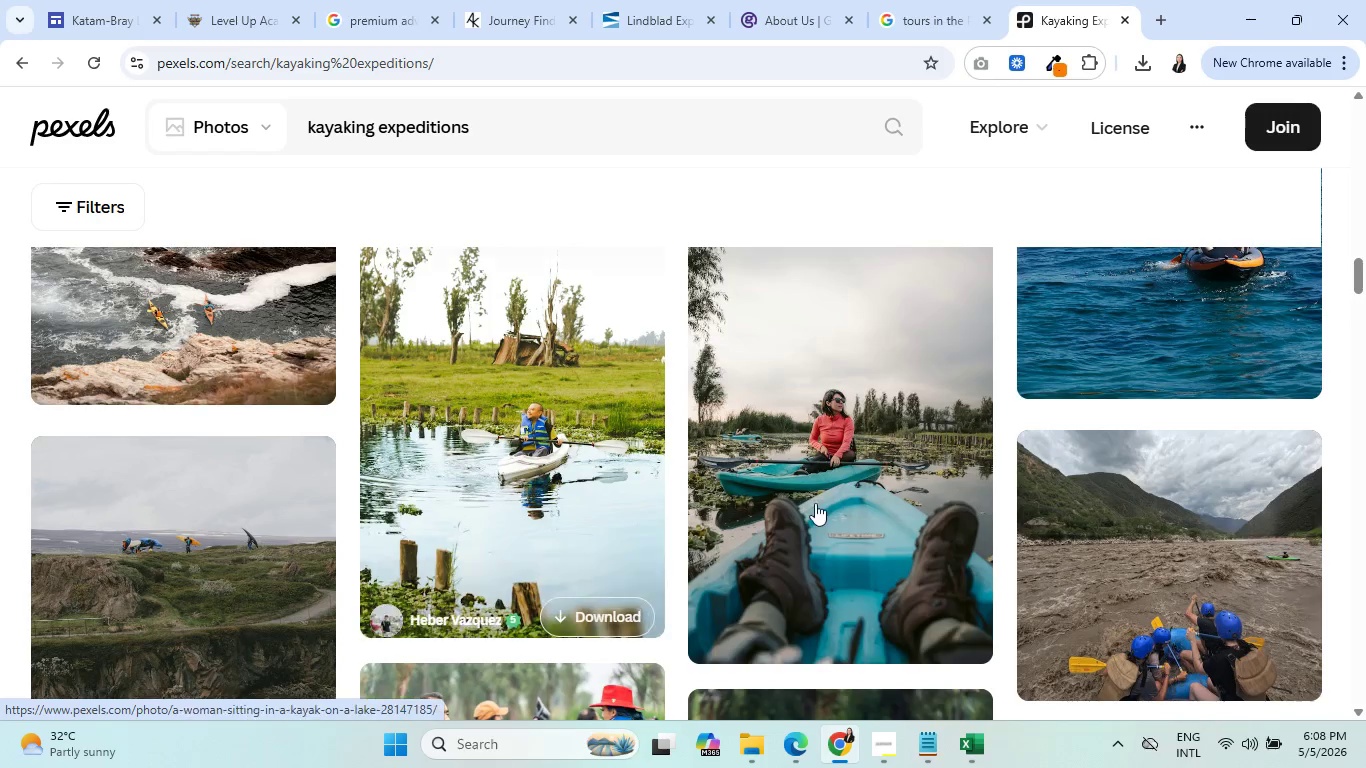 
wait(5.25)
 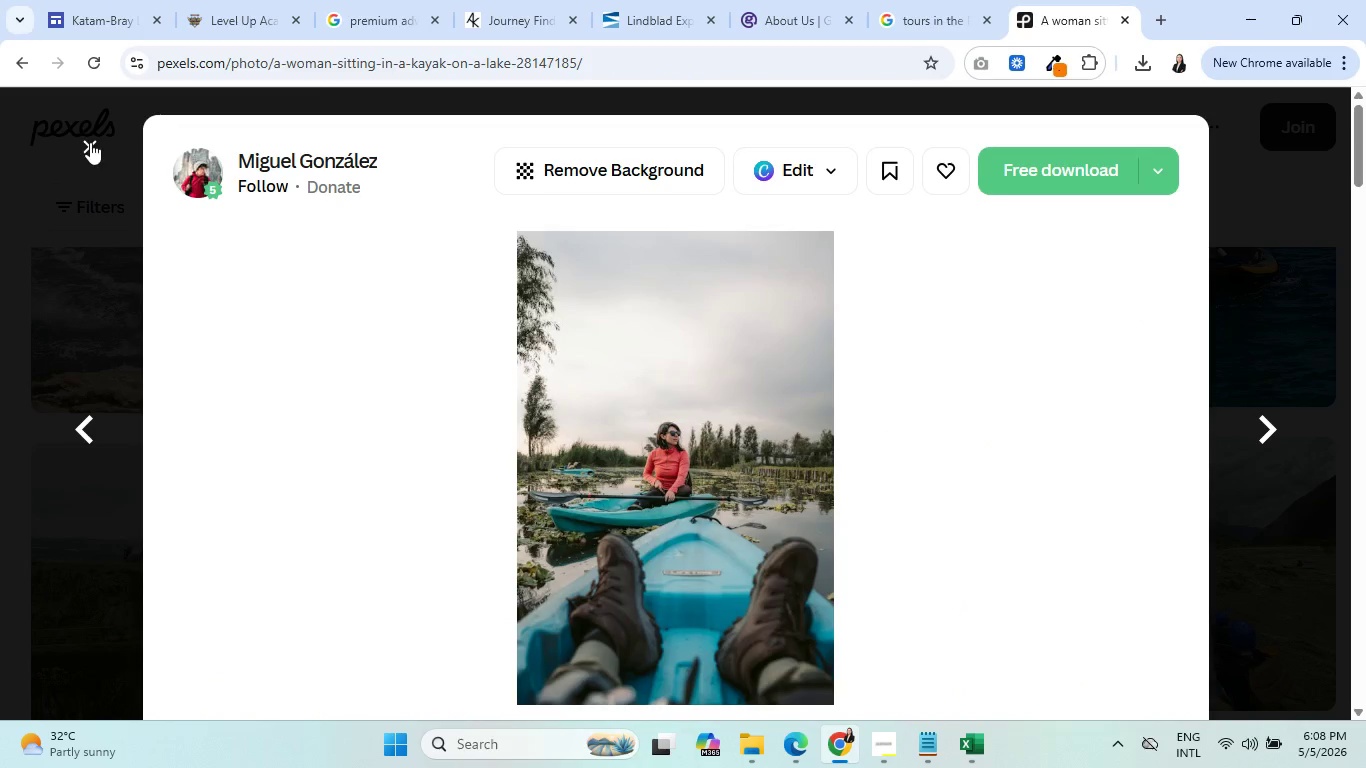 
scroll: coordinate [696, 506], scroll_direction: down, amount: 9.0
 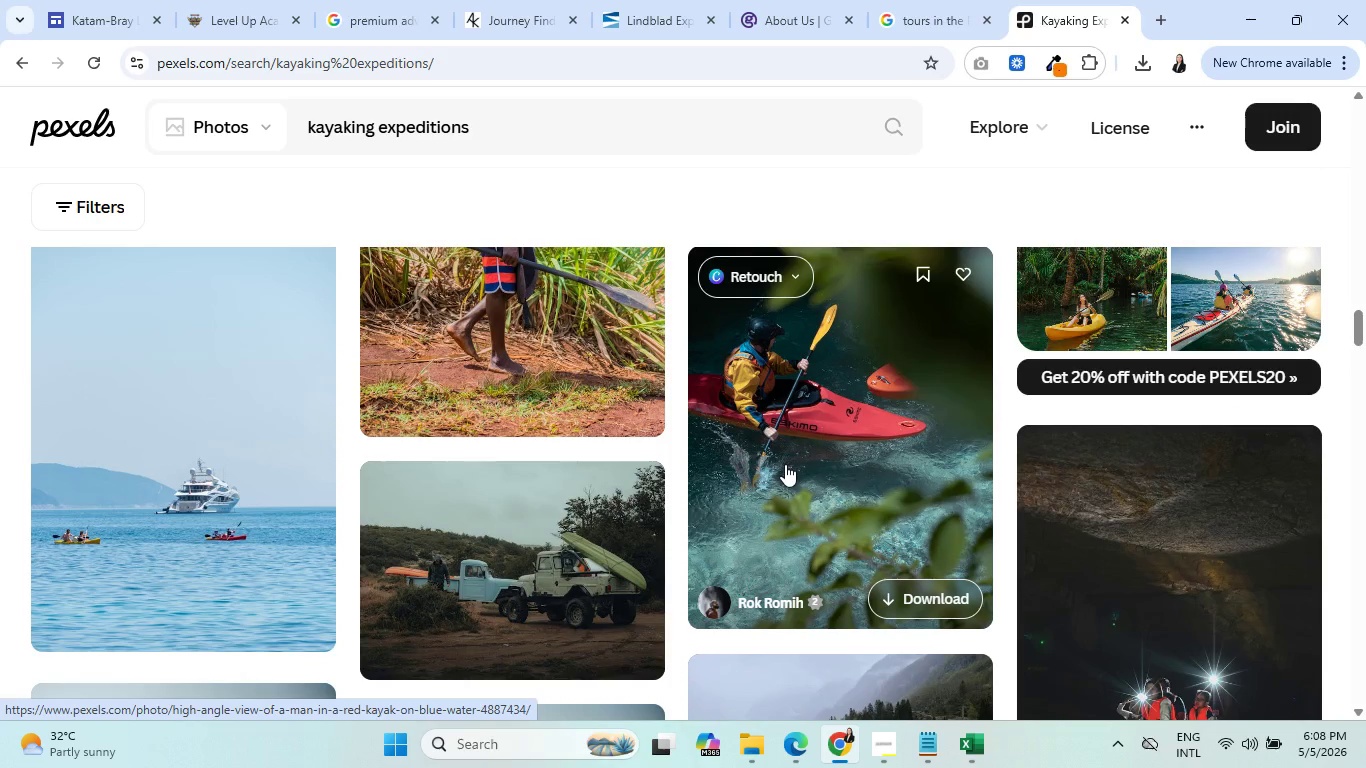 
wait(5.65)
 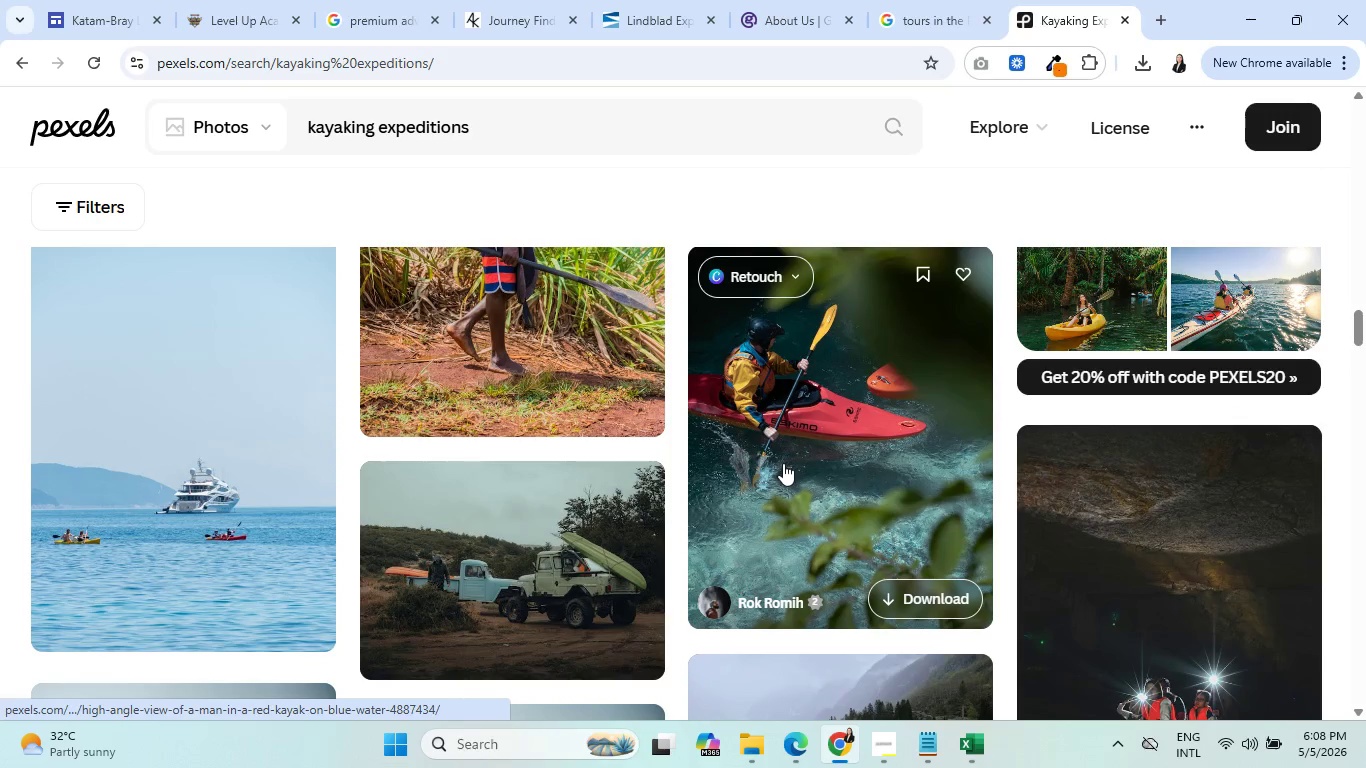 
scroll: coordinate [989, 563], scroll_direction: down, amount: 10.0
 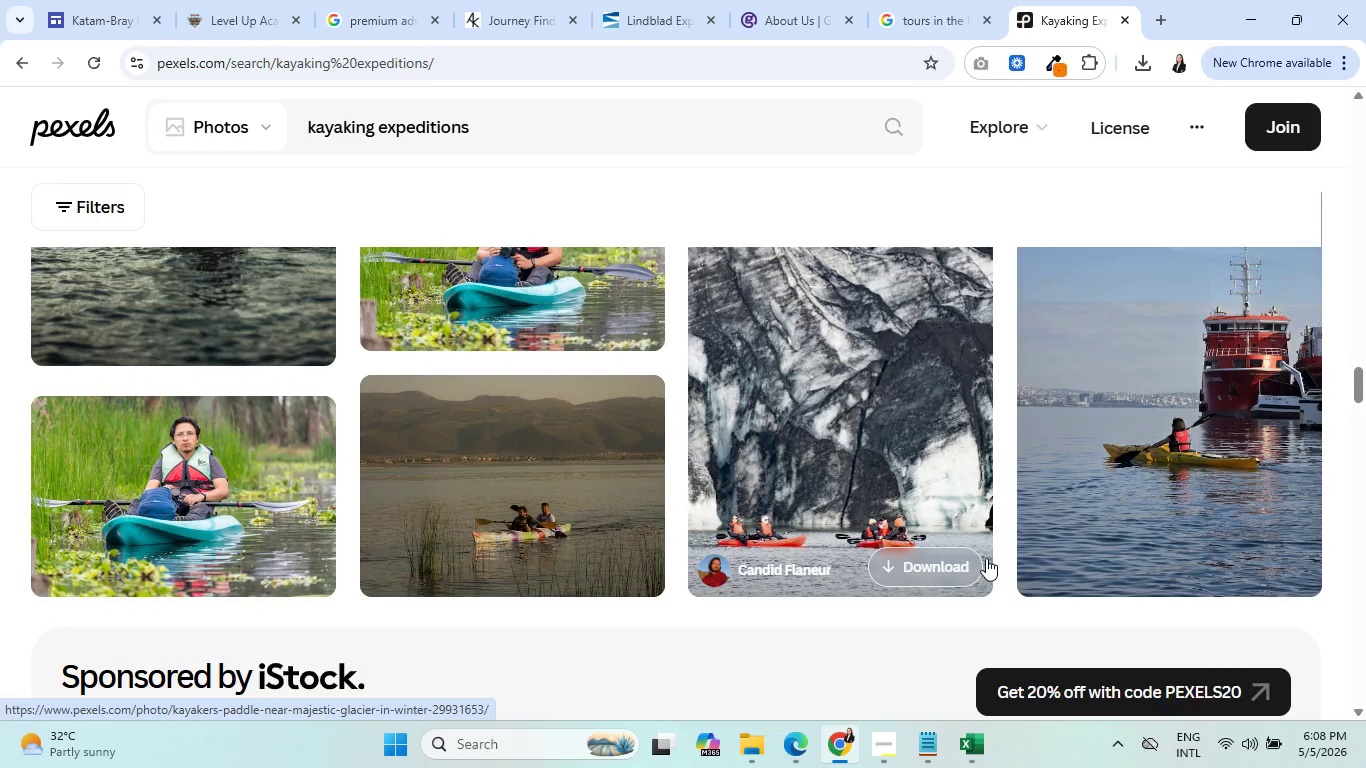 
scroll: coordinate [984, 558], scroll_direction: up, amount: 6.0
 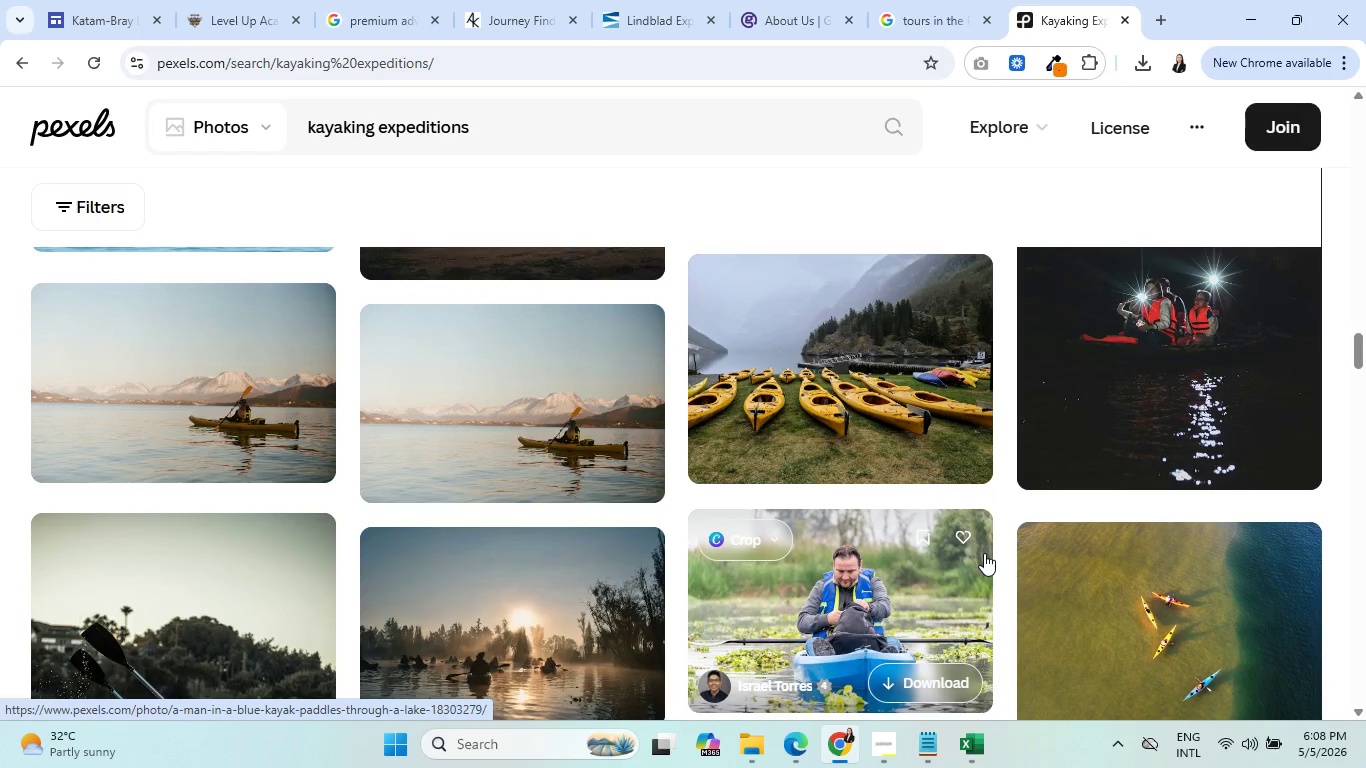 
wait(13.31)
 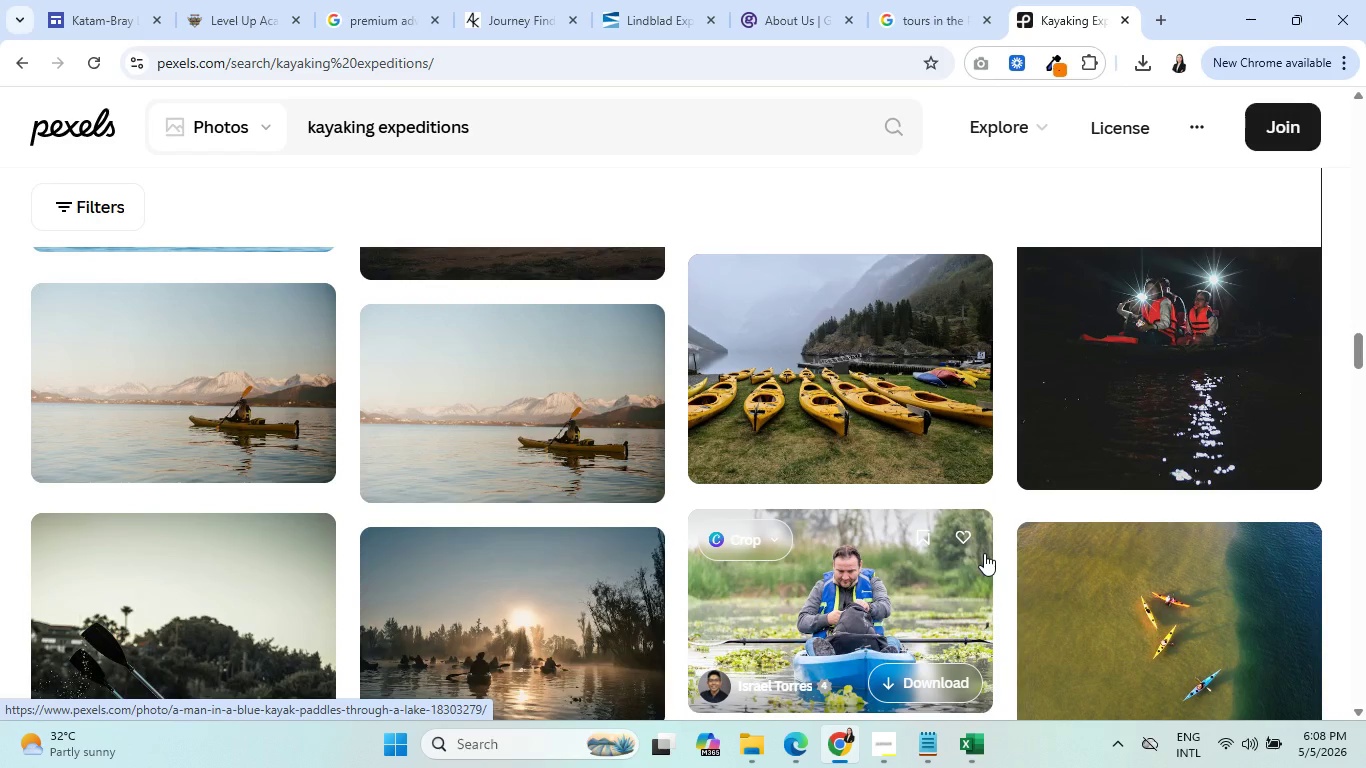 
scroll: coordinate [841, 502], scroll_direction: down, amount: 5.0
 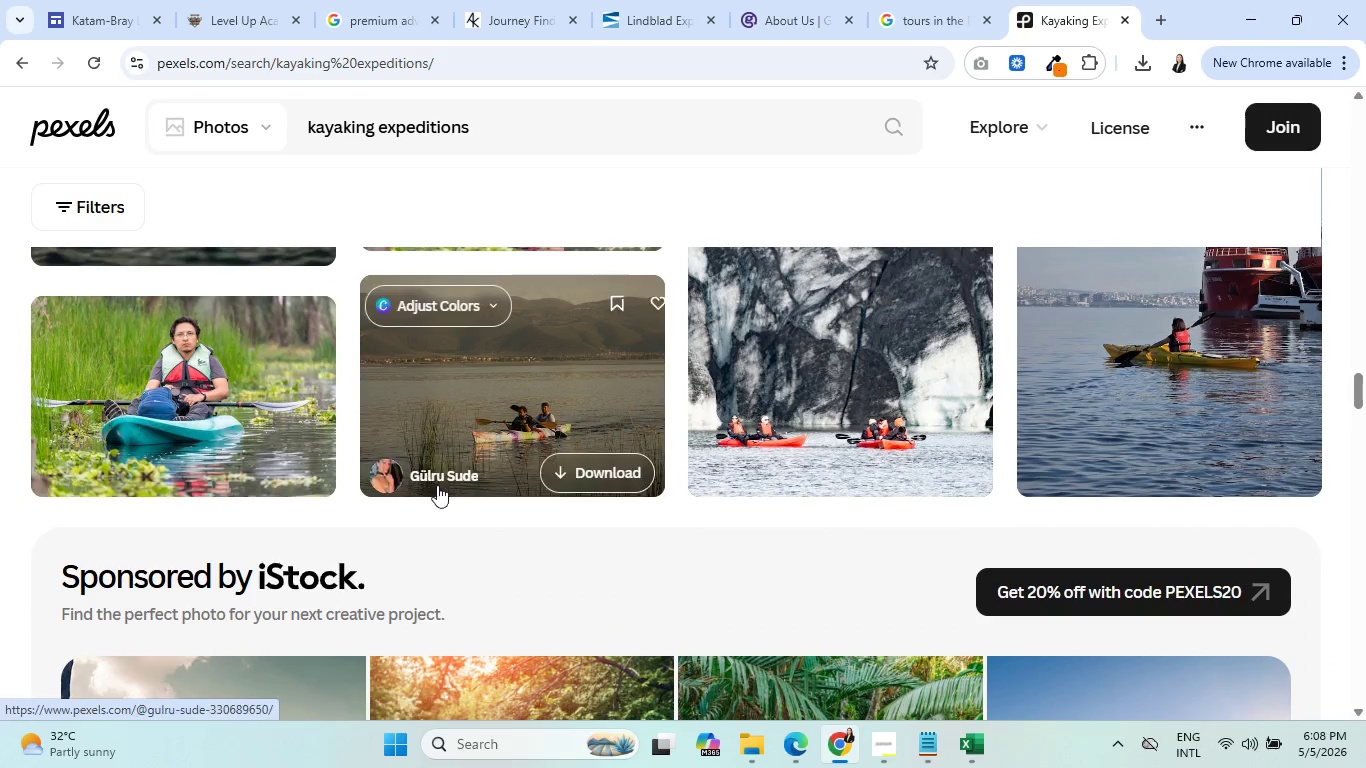 
mouse_move([669, 438])
 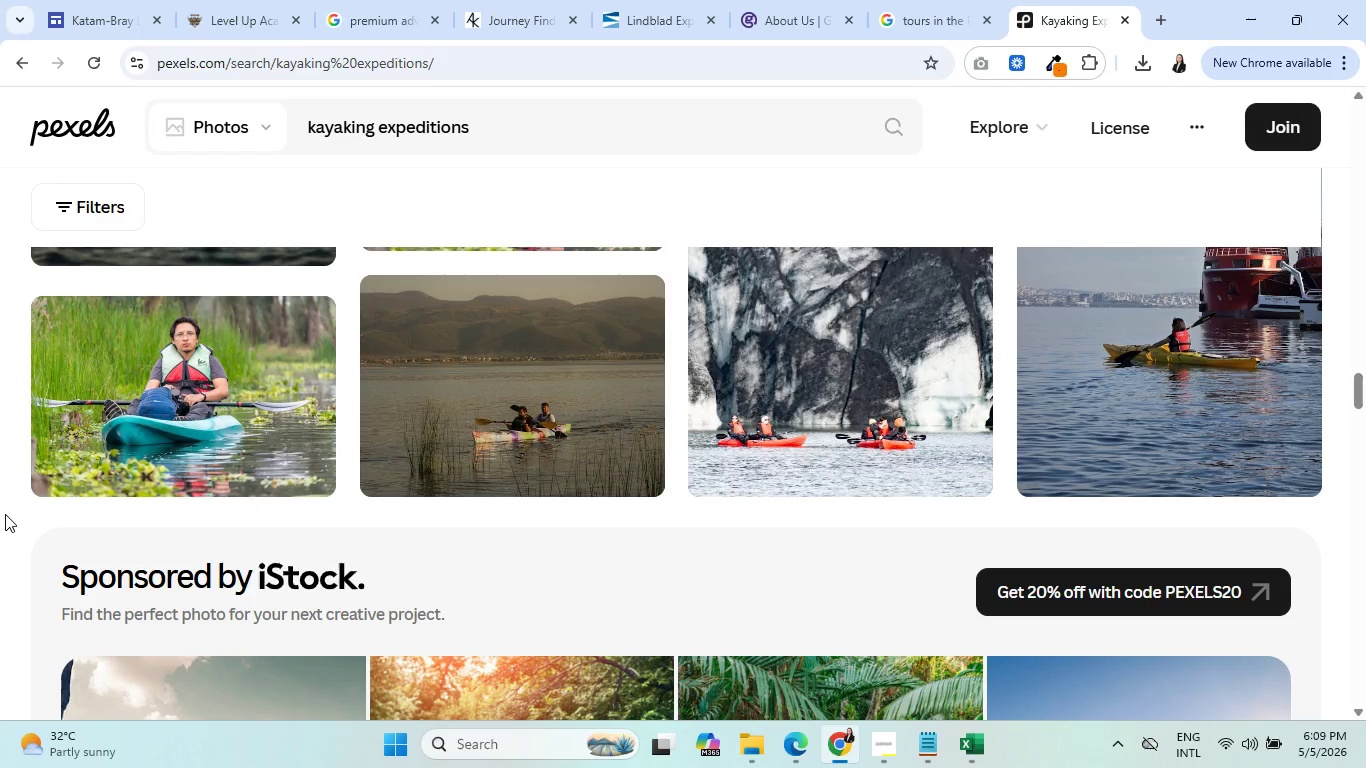 
wait(28.52)
 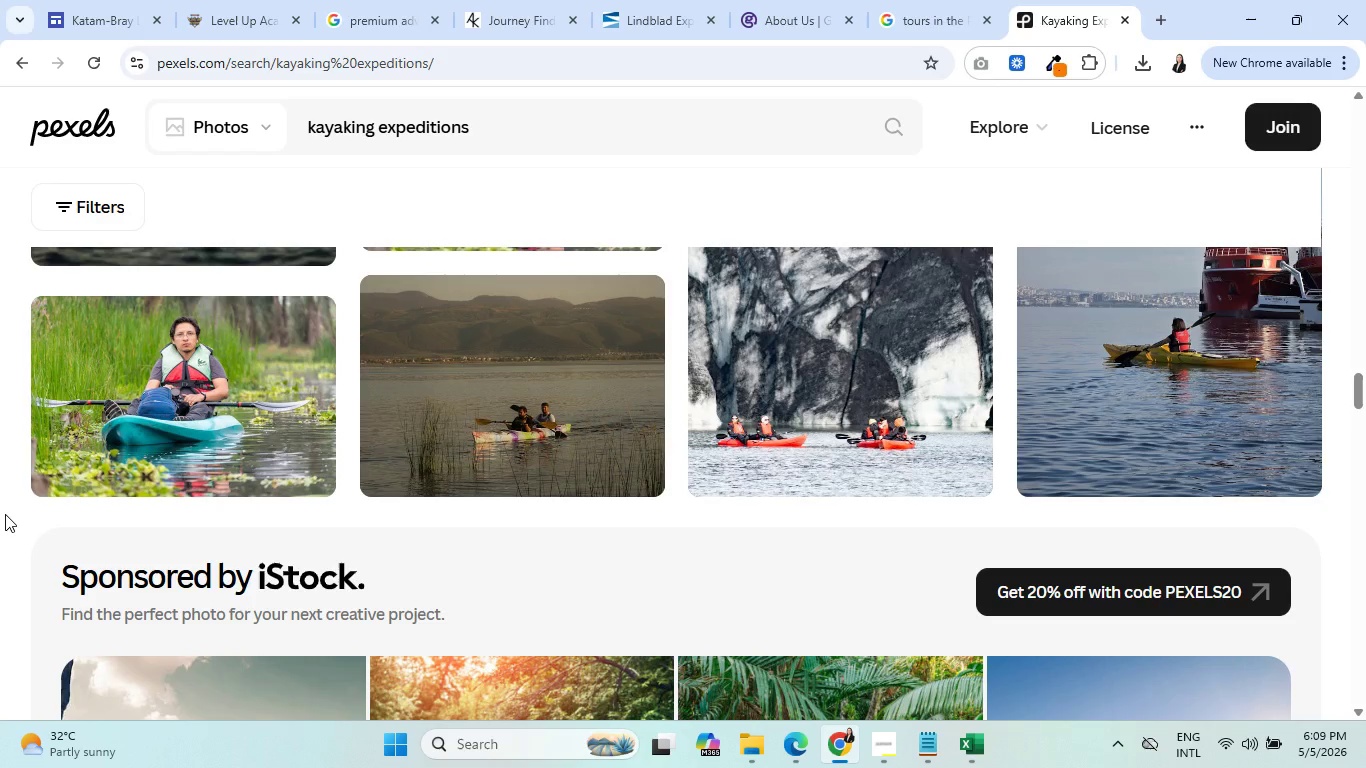 
scroll: coordinate [791, 464], scroll_direction: down, amount: 8.0
 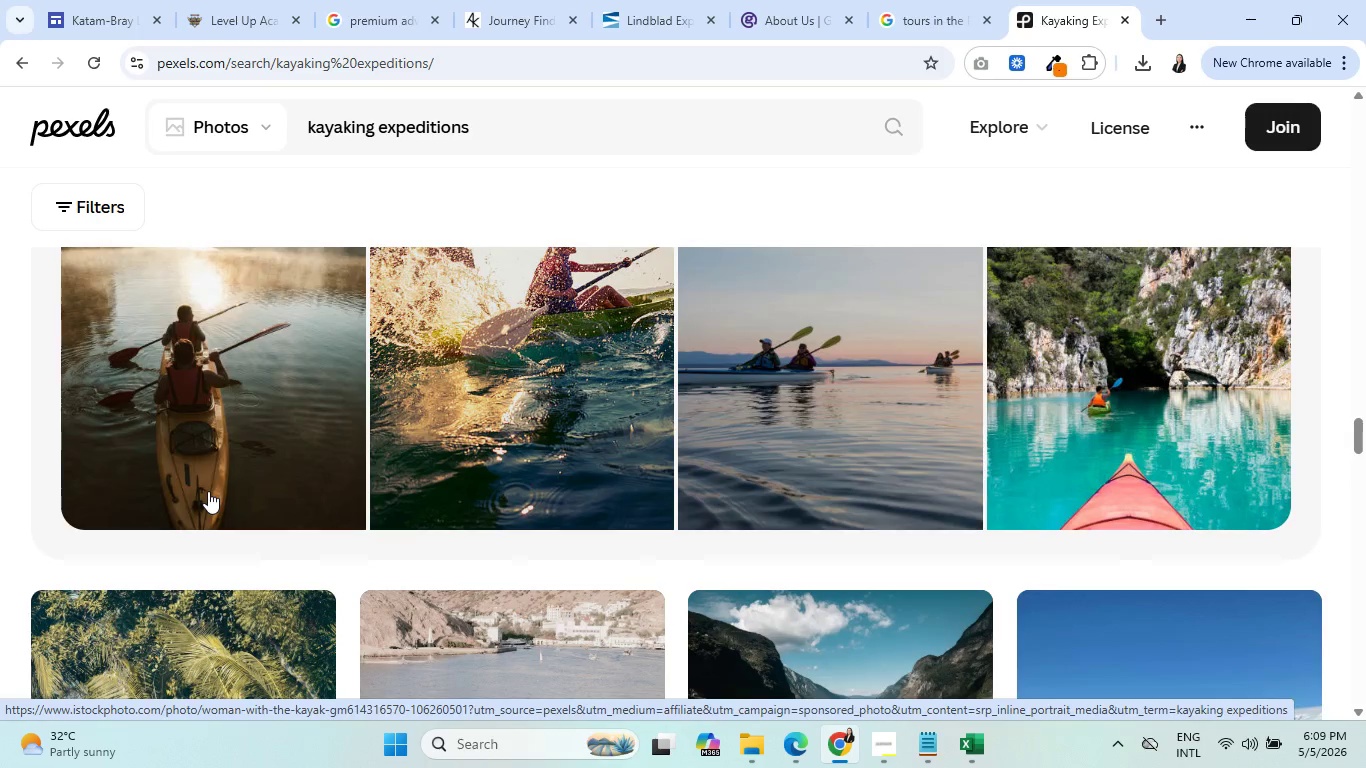 
scroll: coordinate [203, 486], scroll_direction: up, amount: 1.0
 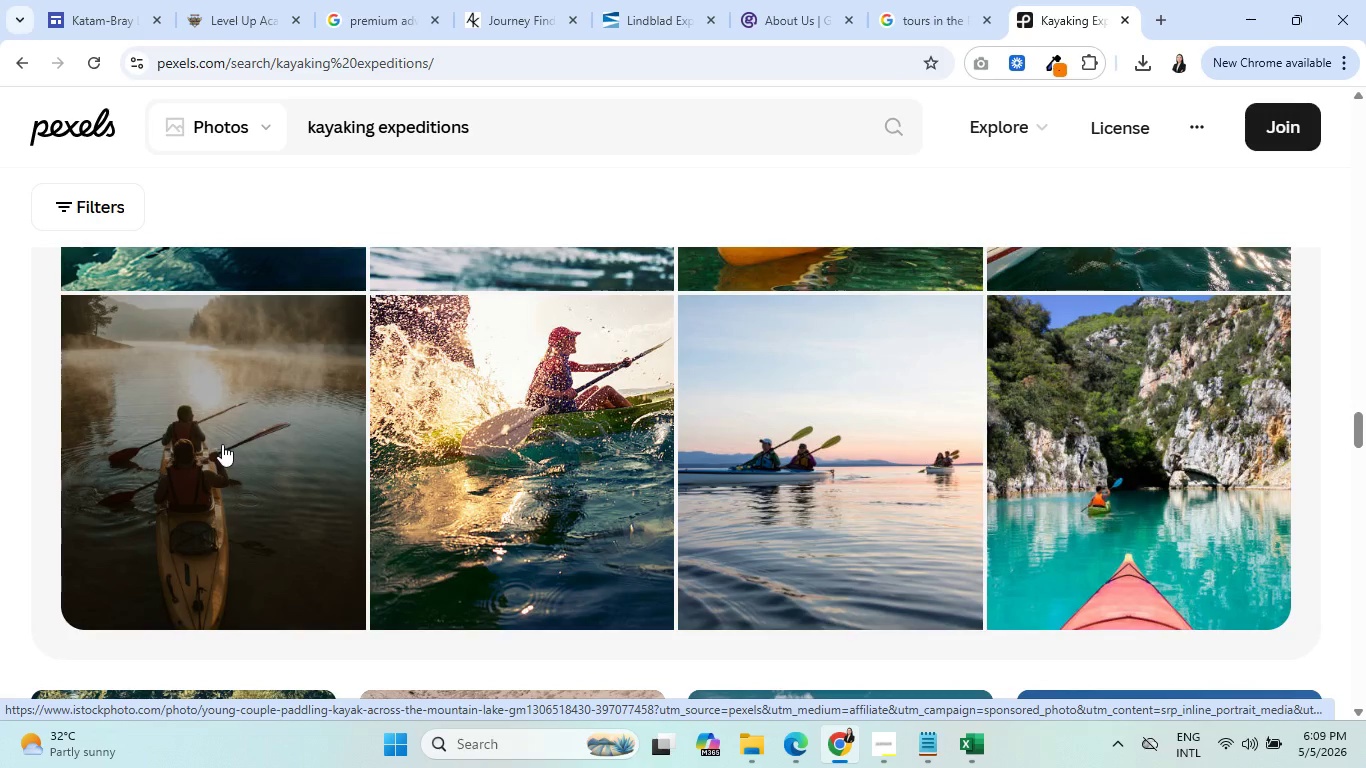 
left_click([222, 444])
 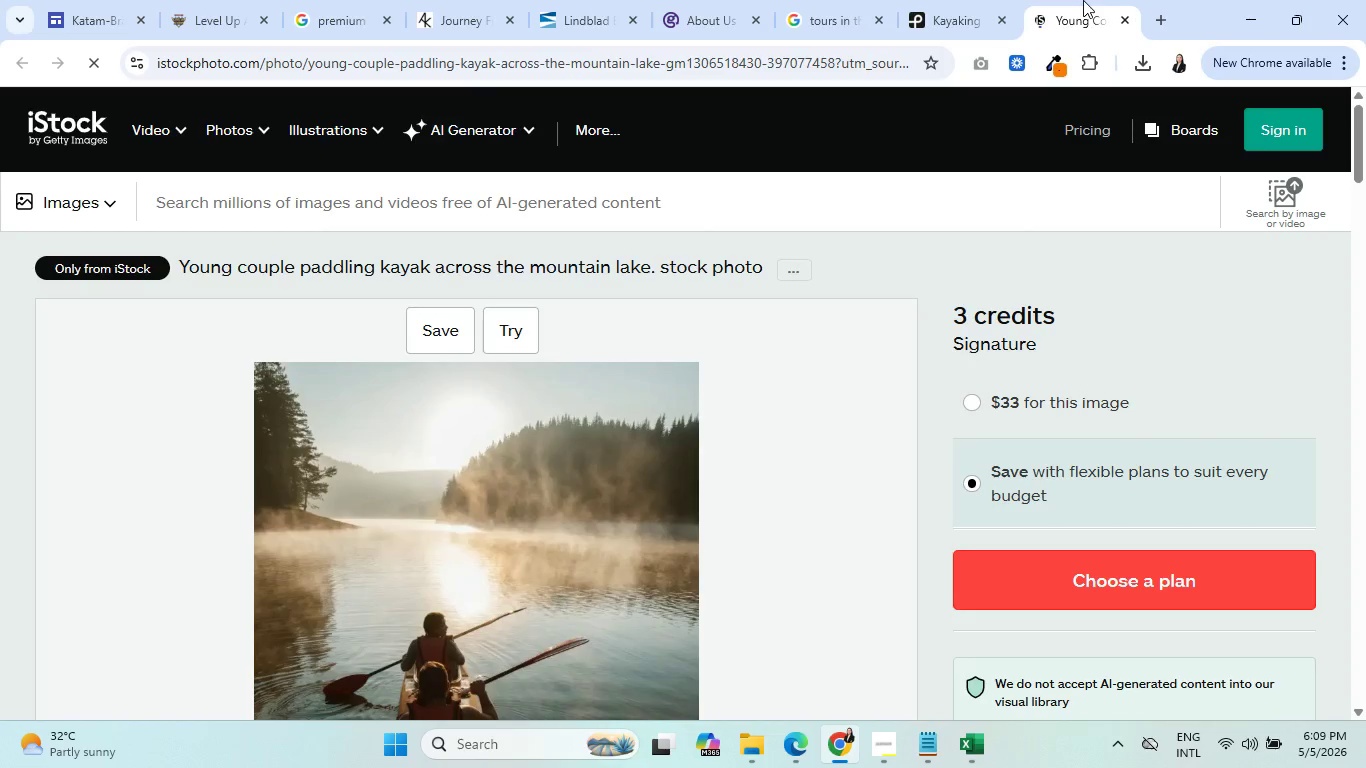 
left_click([1126, 20])
 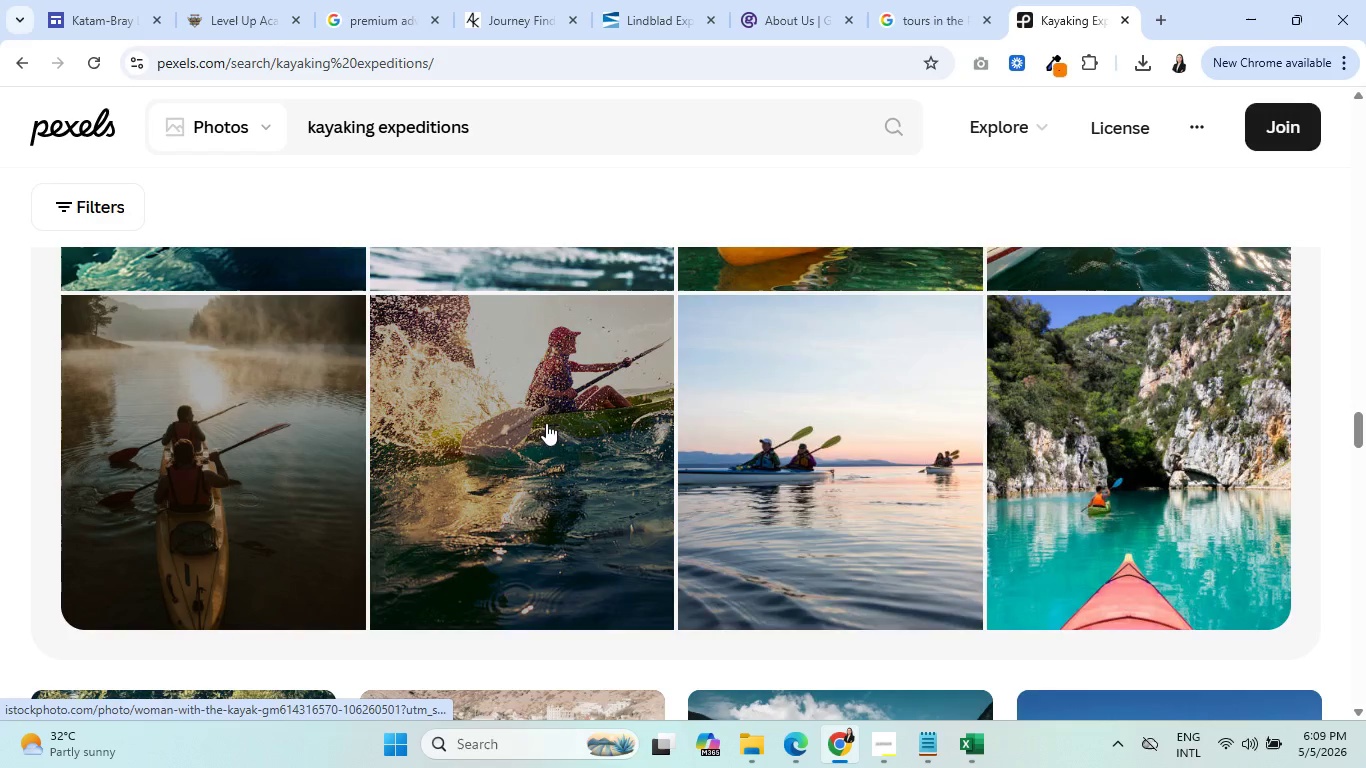 
scroll: coordinate [929, 400], scroll_direction: down, amount: 17.0
 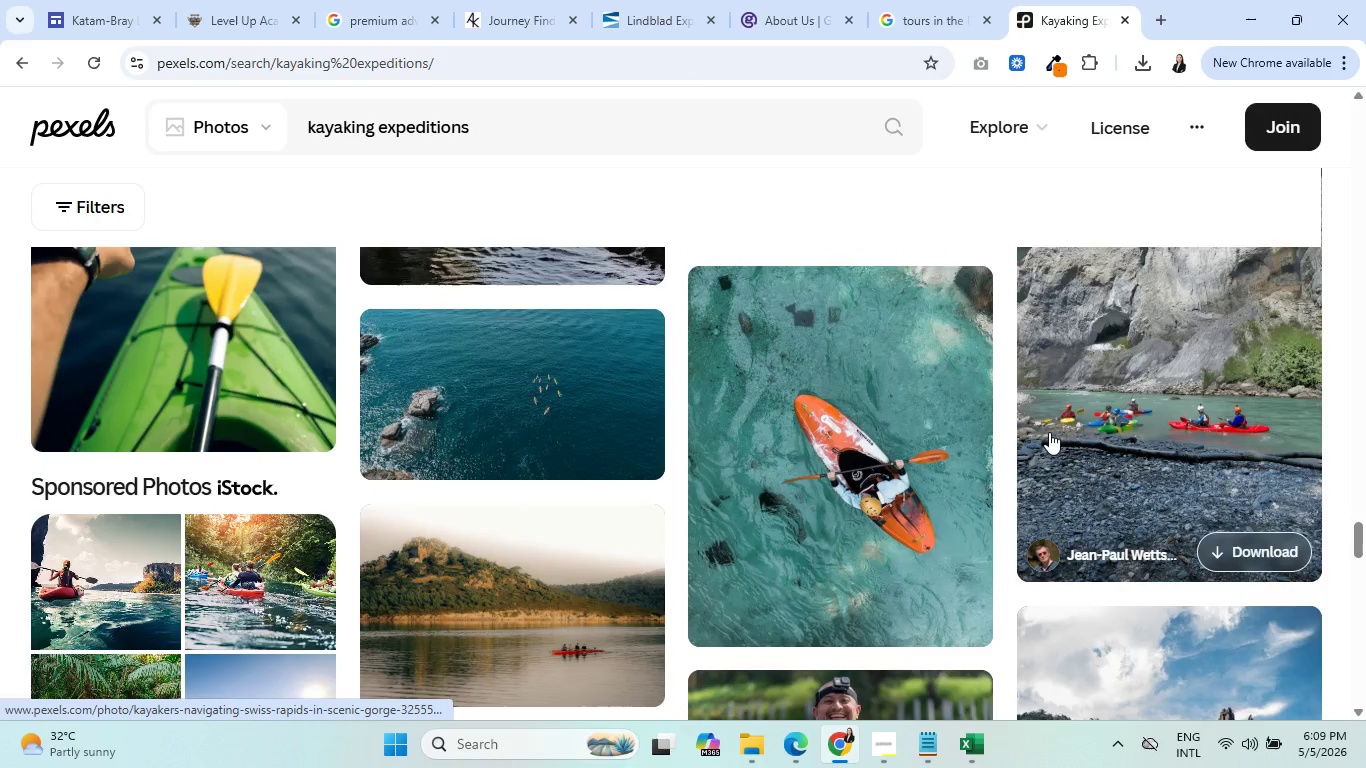 
scroll: coordinate [996, 441], scroll_direction: down, amount: 31.0
 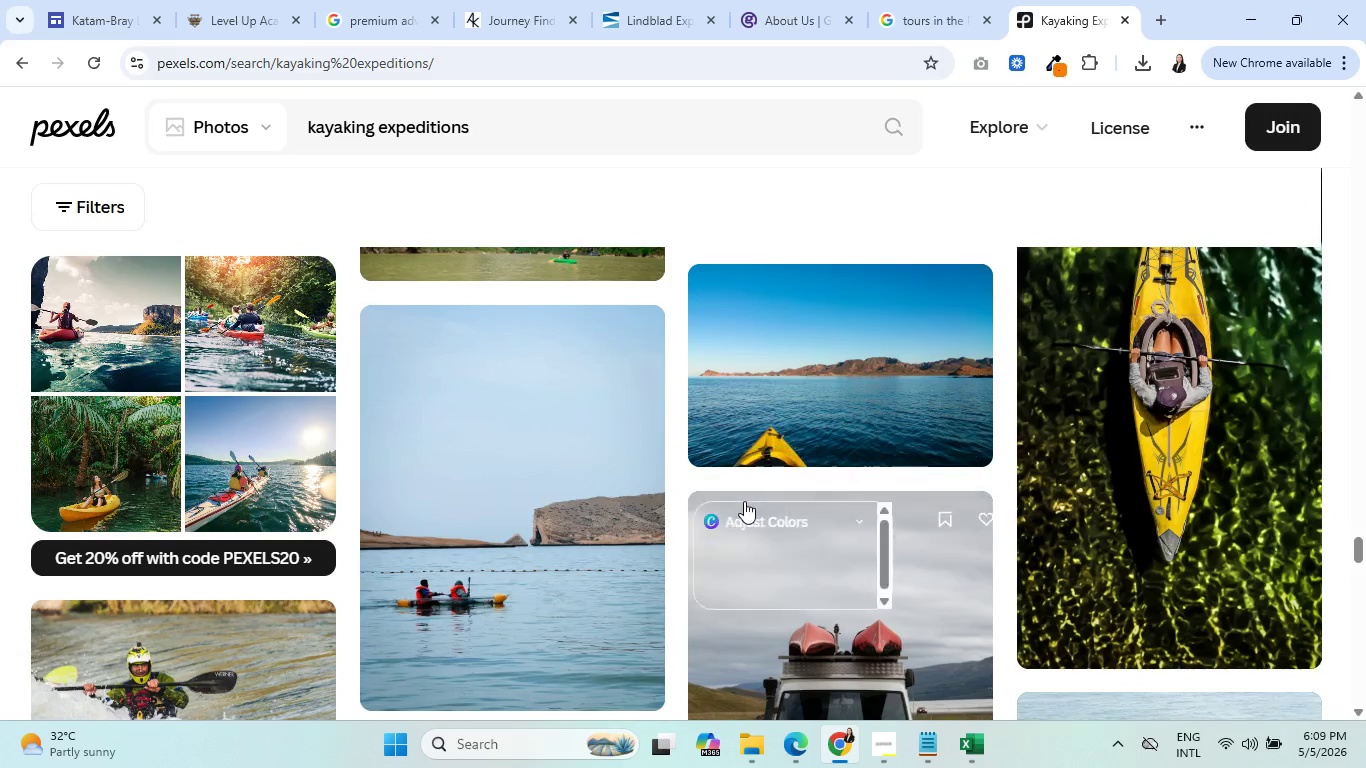 
scroll: coordinate [1068, 459], scroll_direction: up, amount: 1.0
 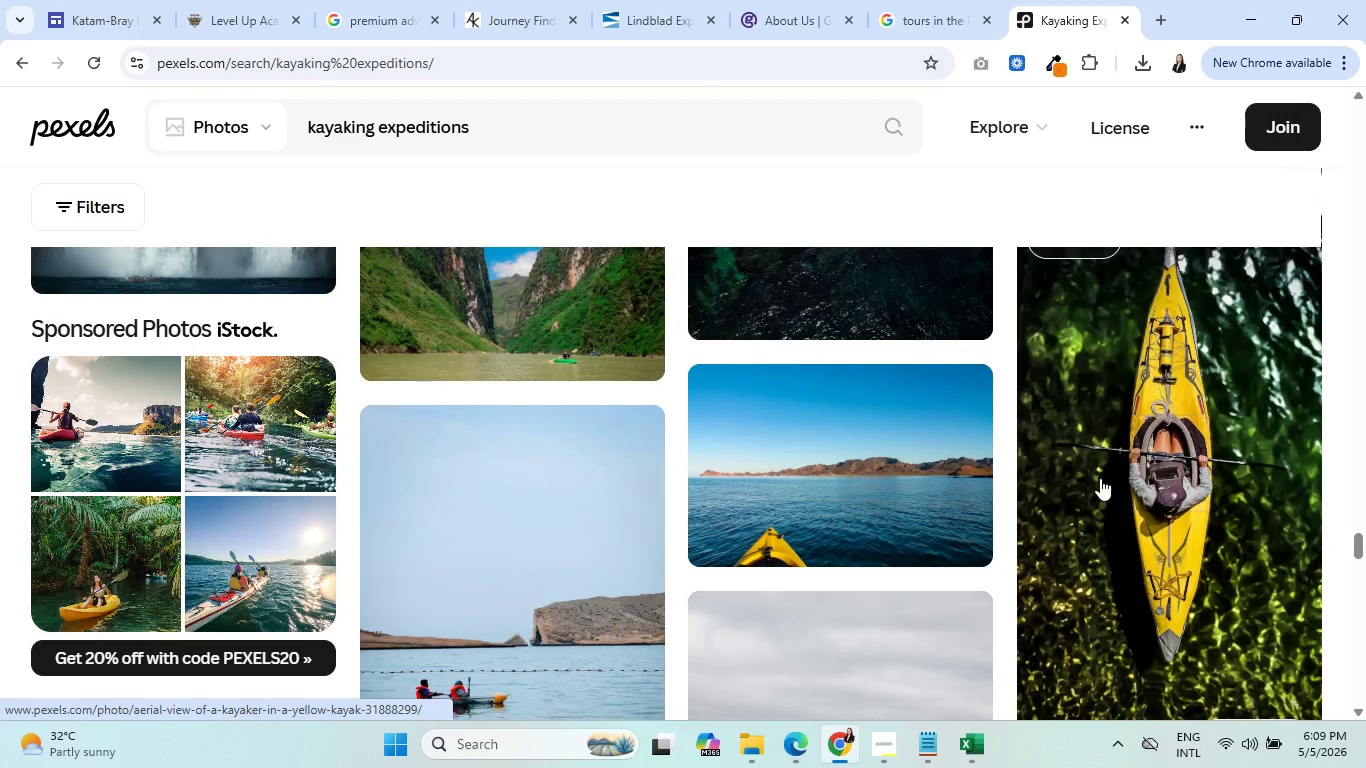 
left_click([1100, 478])
 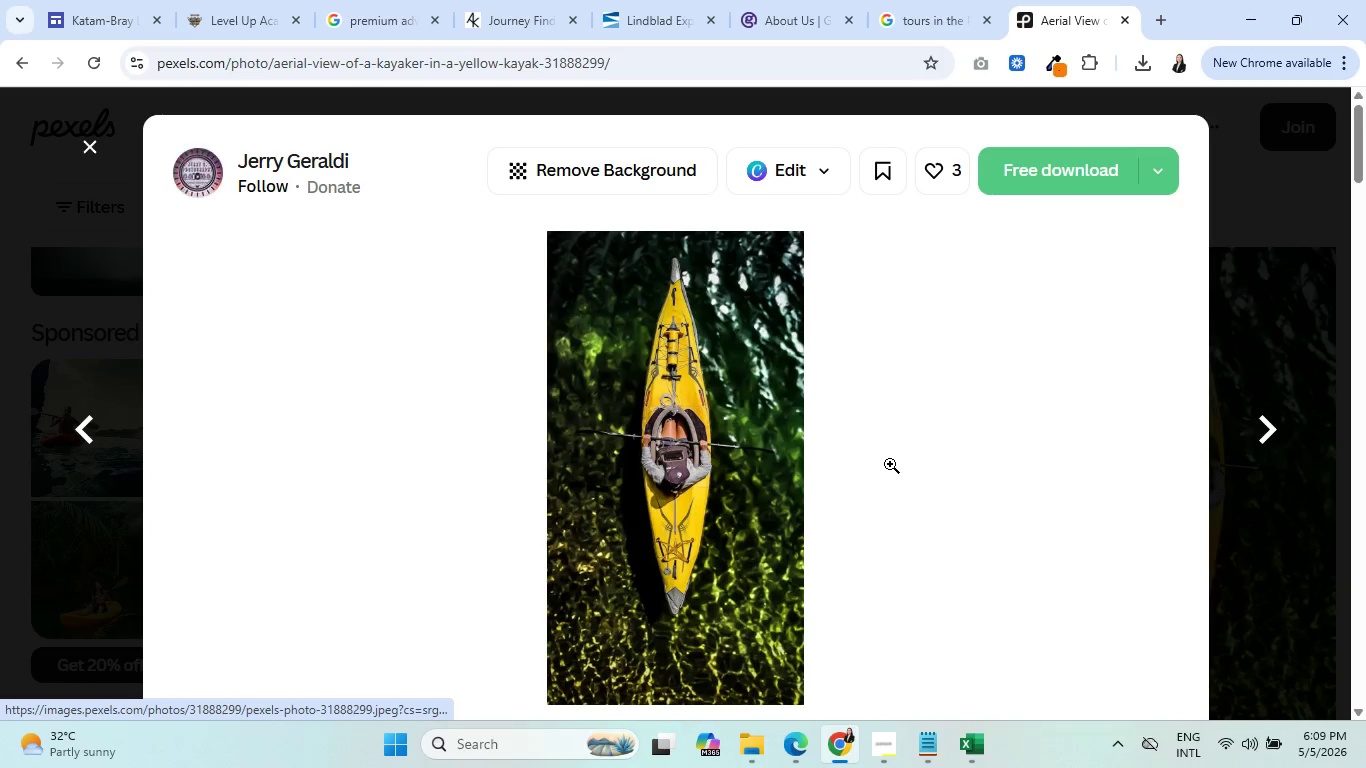 
scroll: coordinate [872, 480], scroll_direction: down, amount: 2.0
 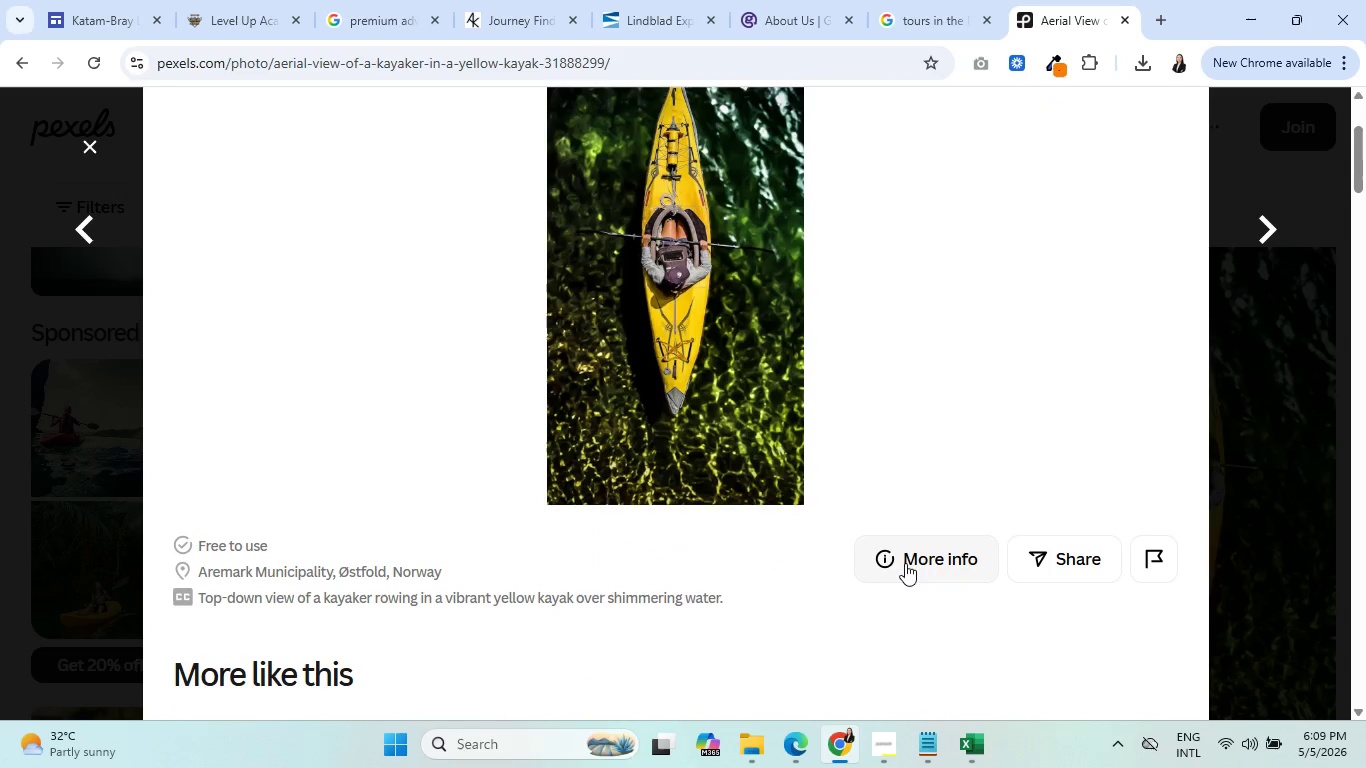 
left_click([905, 563])
 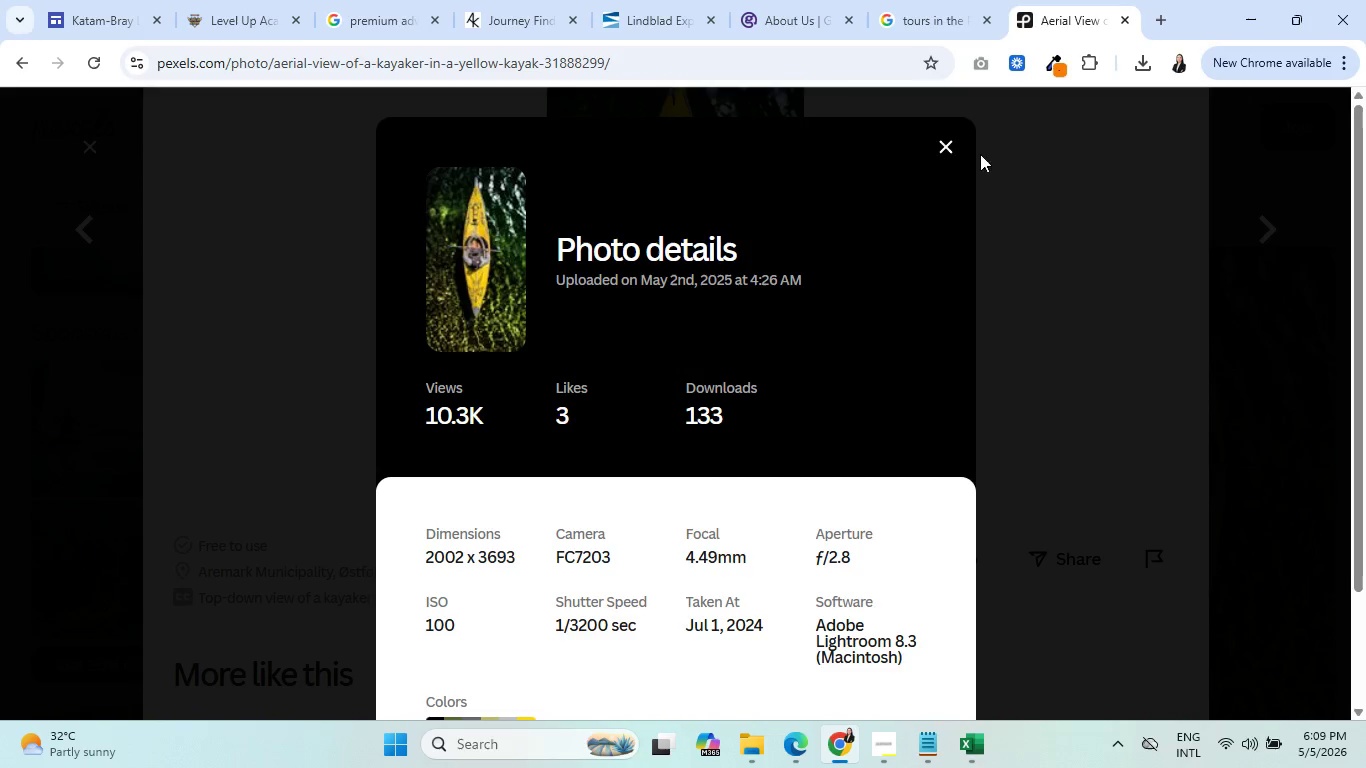 
left_click([949, 142])
 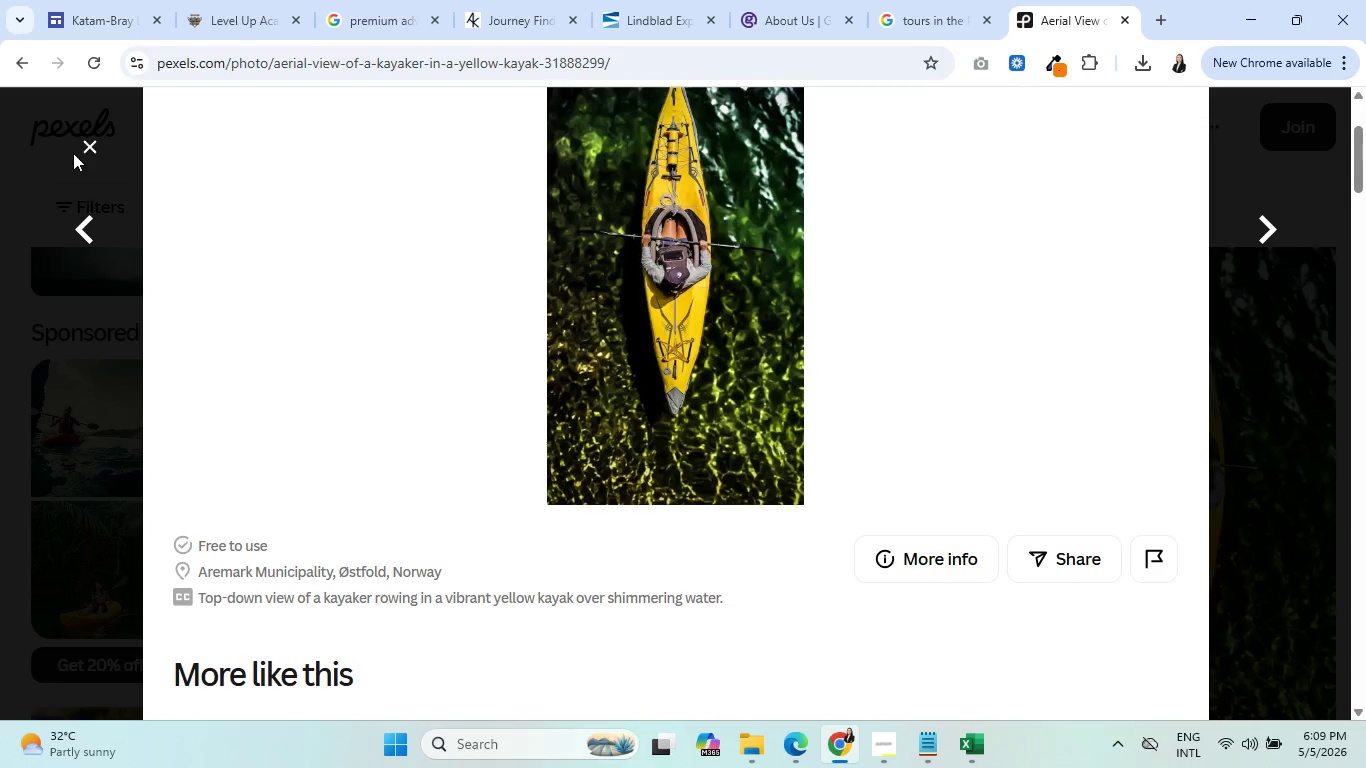 
left_click([94, 143])
 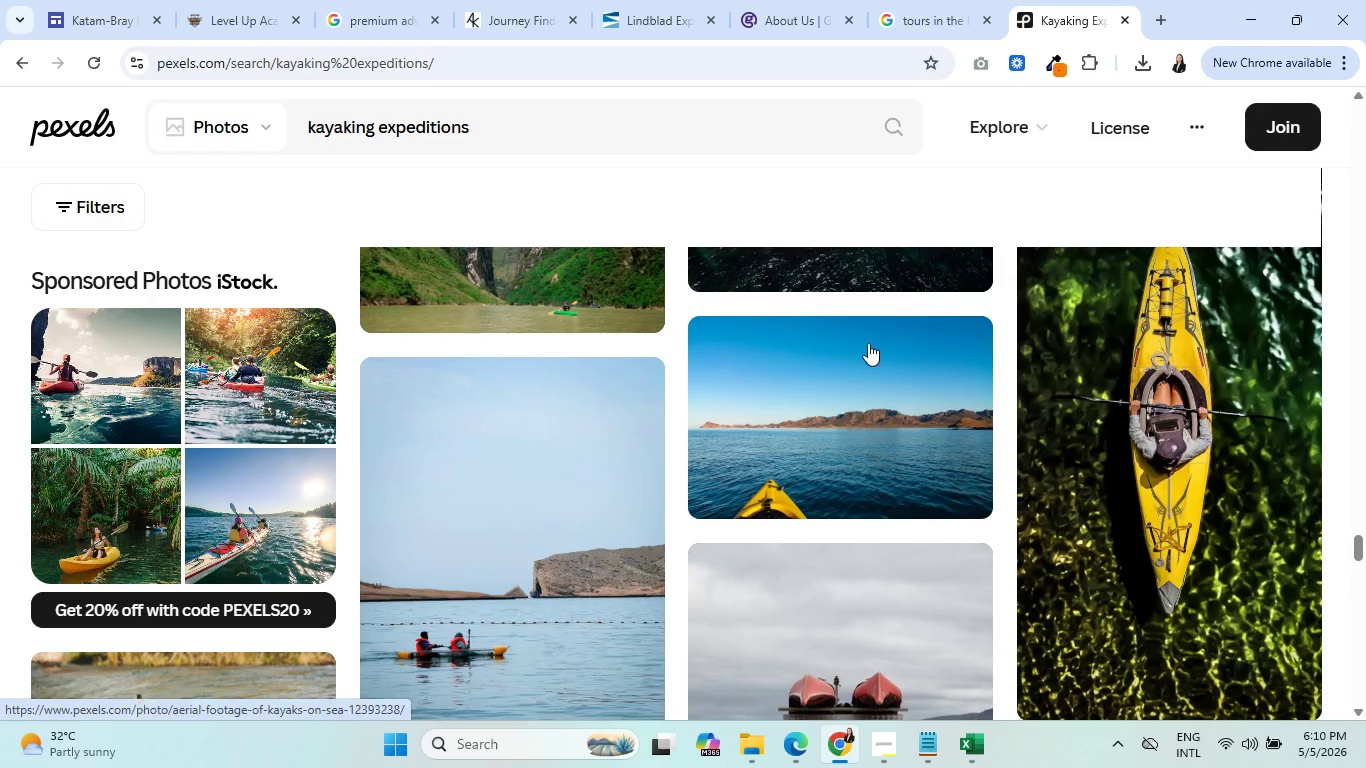 
scroll: coordinate [894, 406], scroll_direction: down, amount: 2.0
 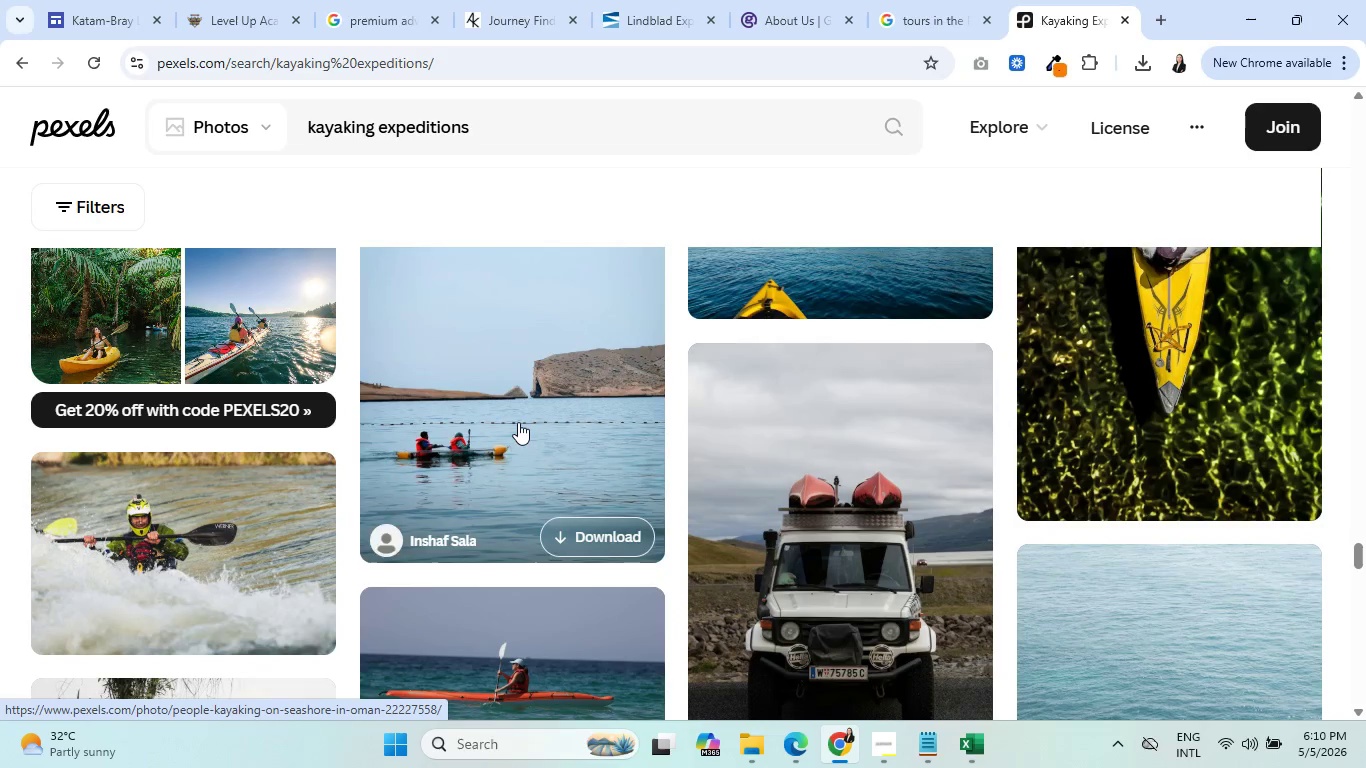 
left_click([518, 422])
 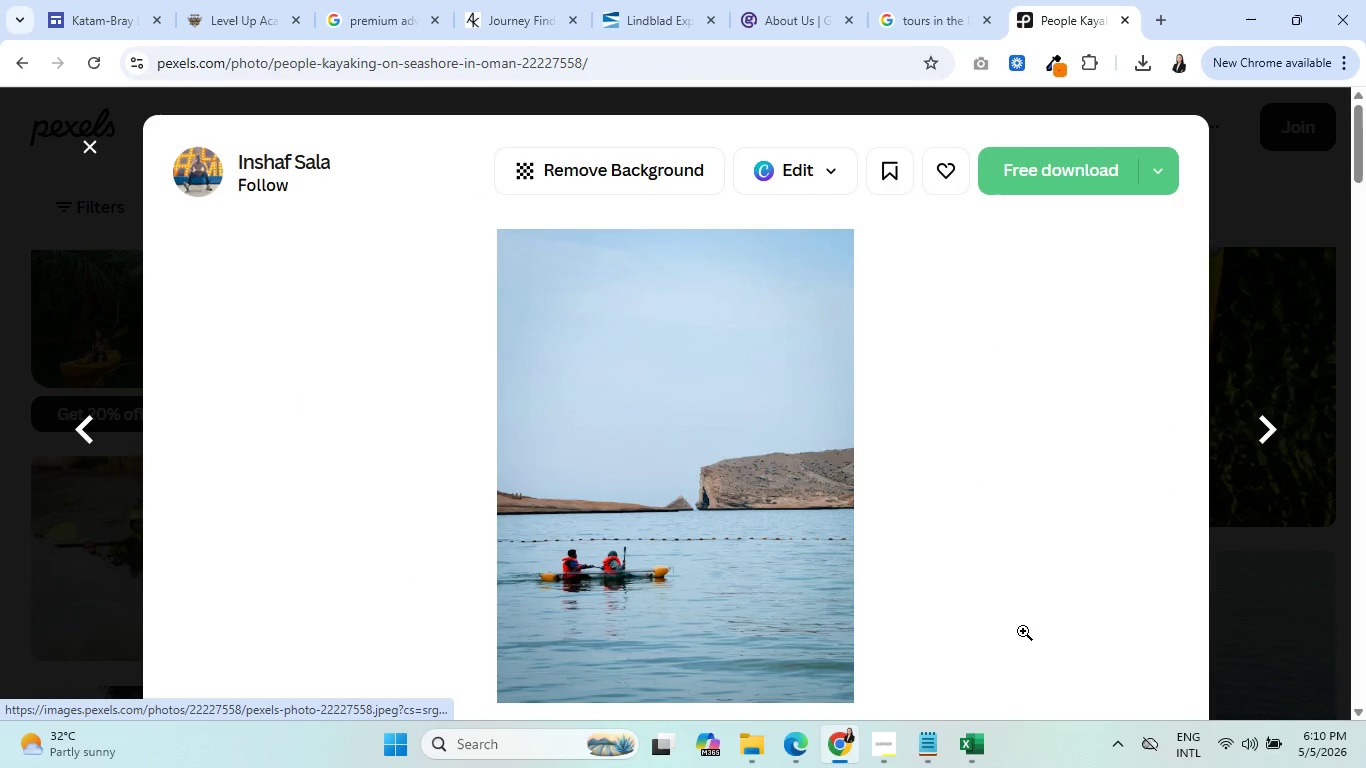 
scroll: coordinate [1146, 590], scroll_direction: down, amount: 2.0
 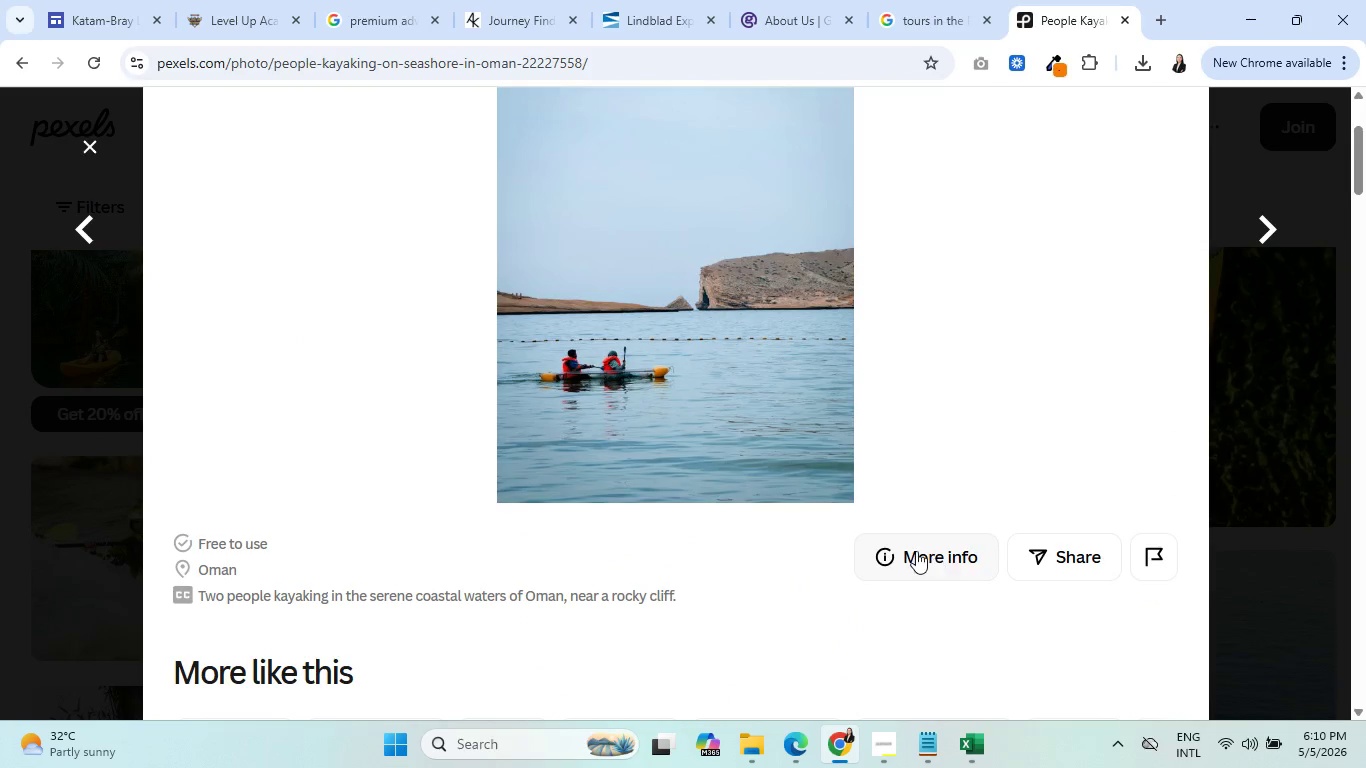 
left_click([915, 550])
 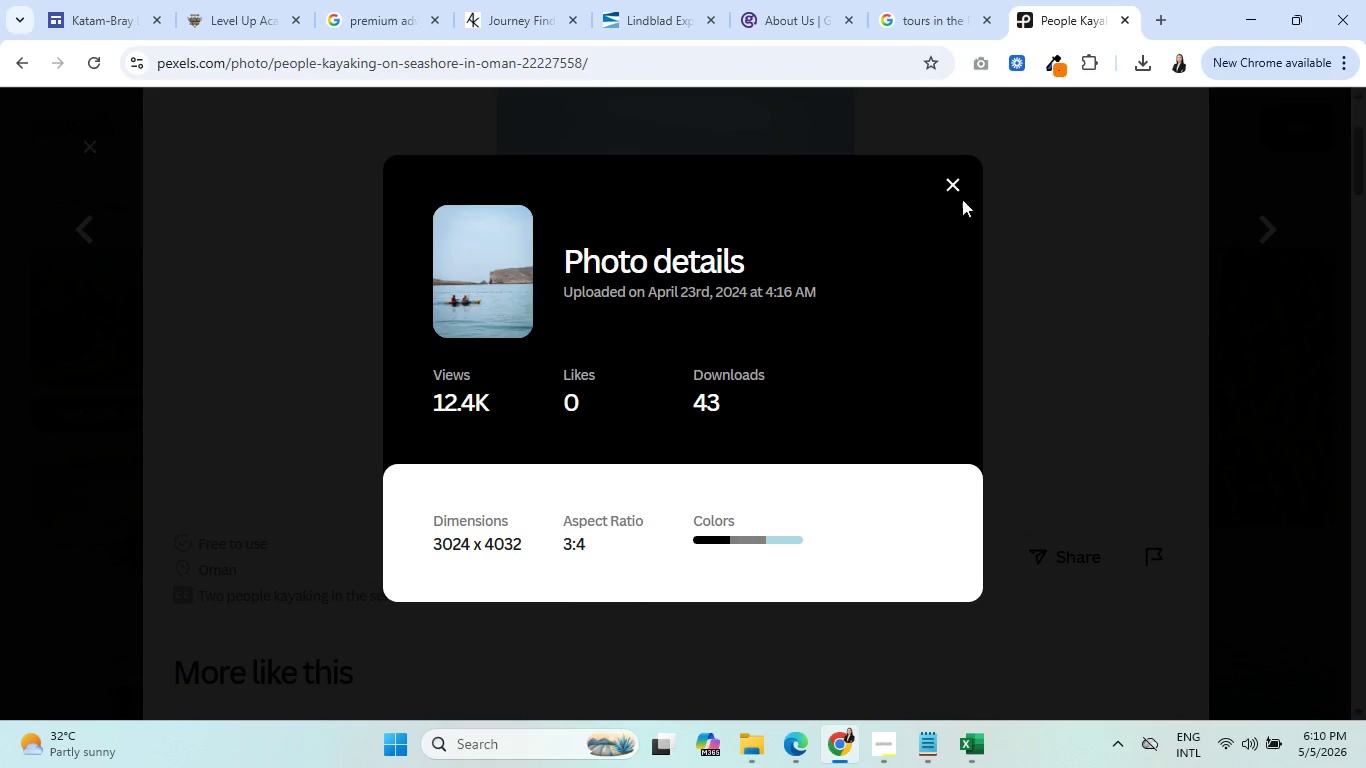 
left_click([949, 177])
 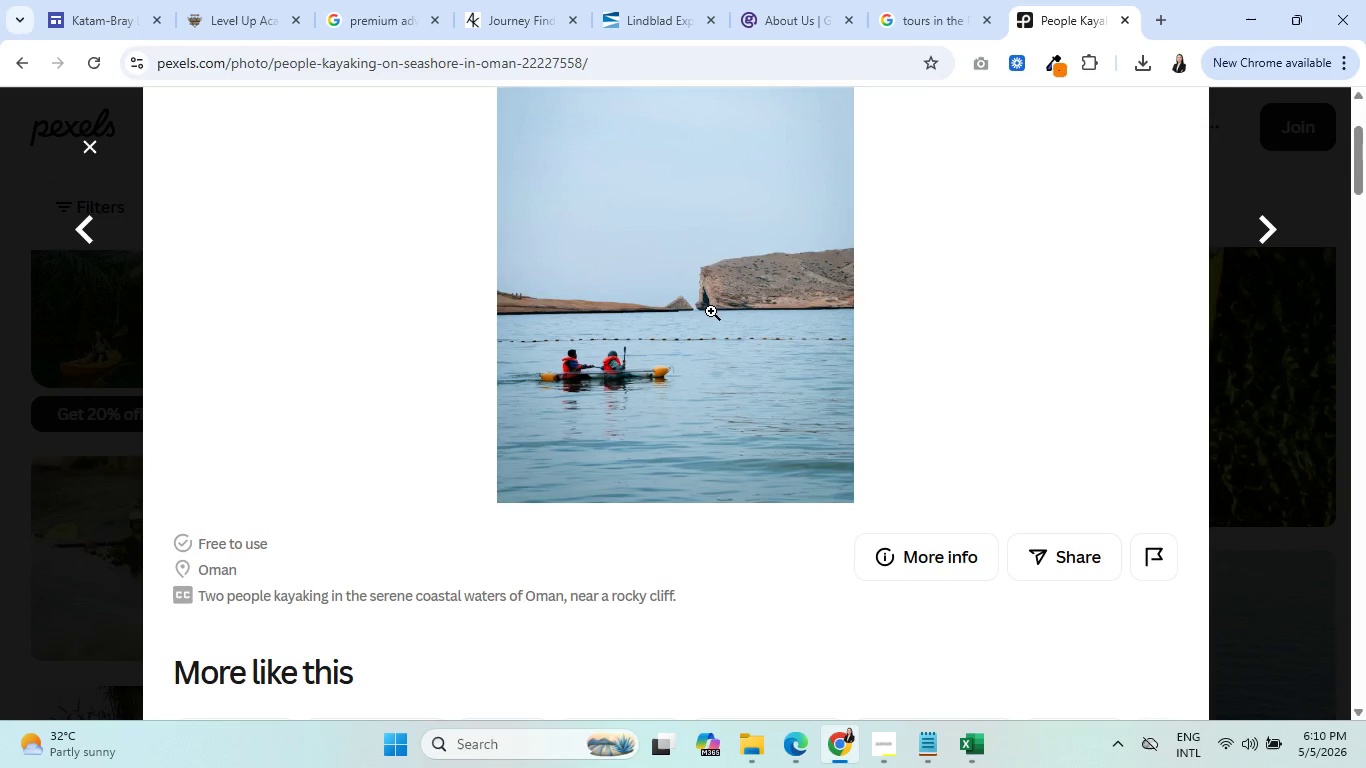 
right_click([711, 311])
 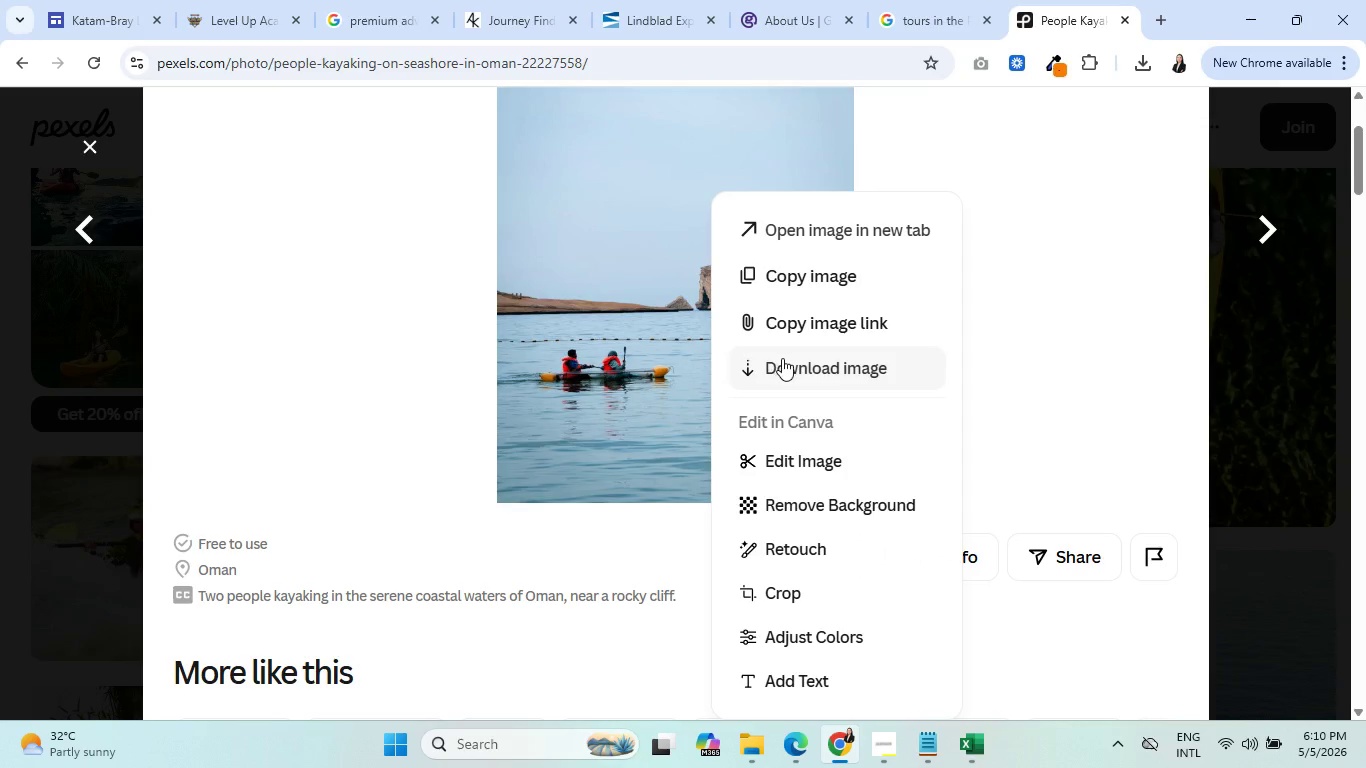 
left_click([791, 364])
 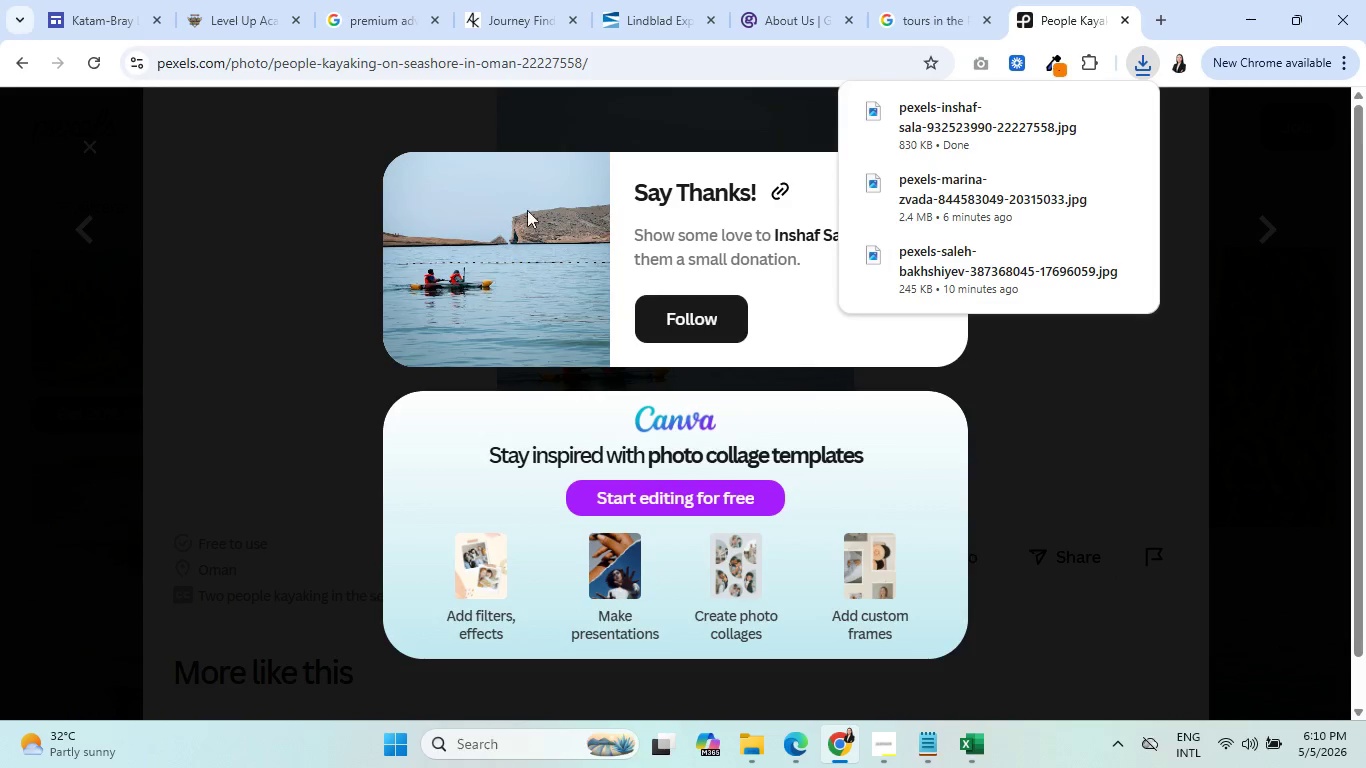 
left_click([237, 212])
 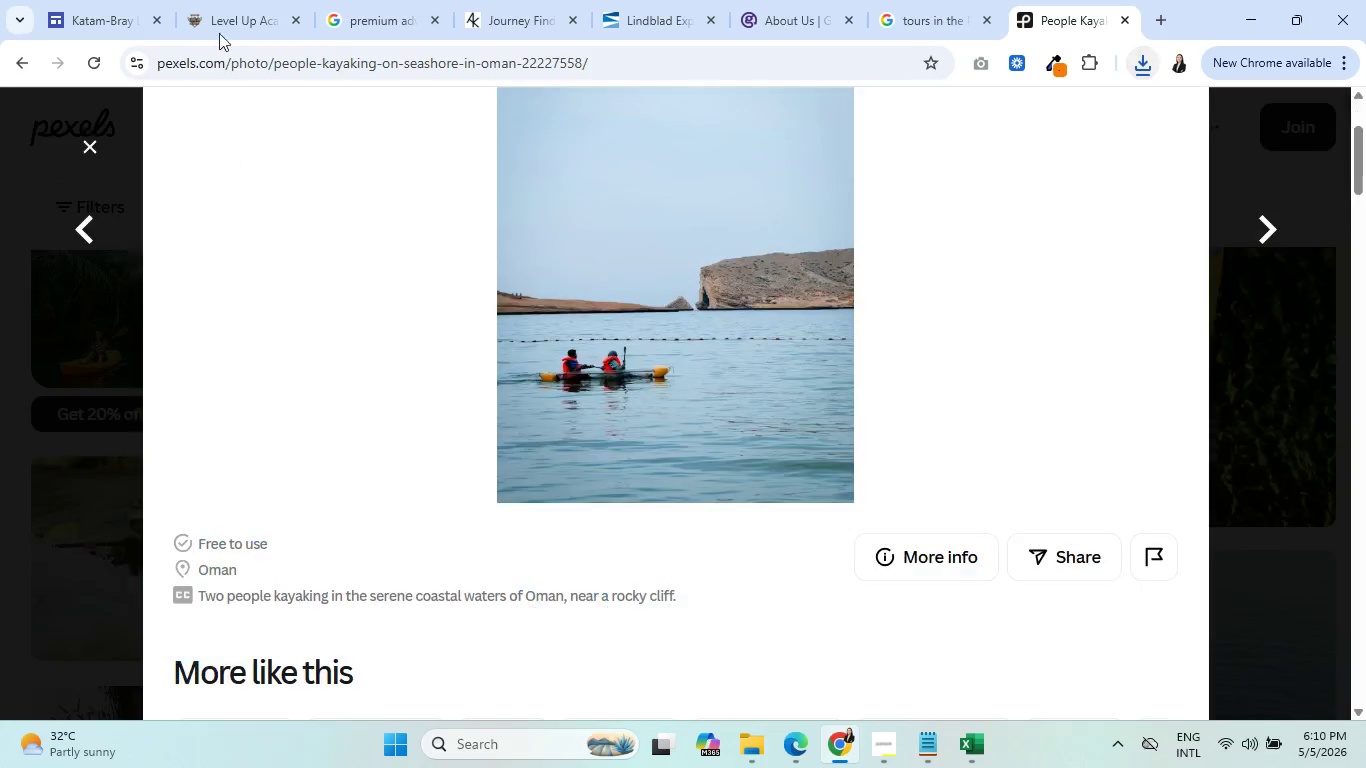 
left_click([216, 0])
 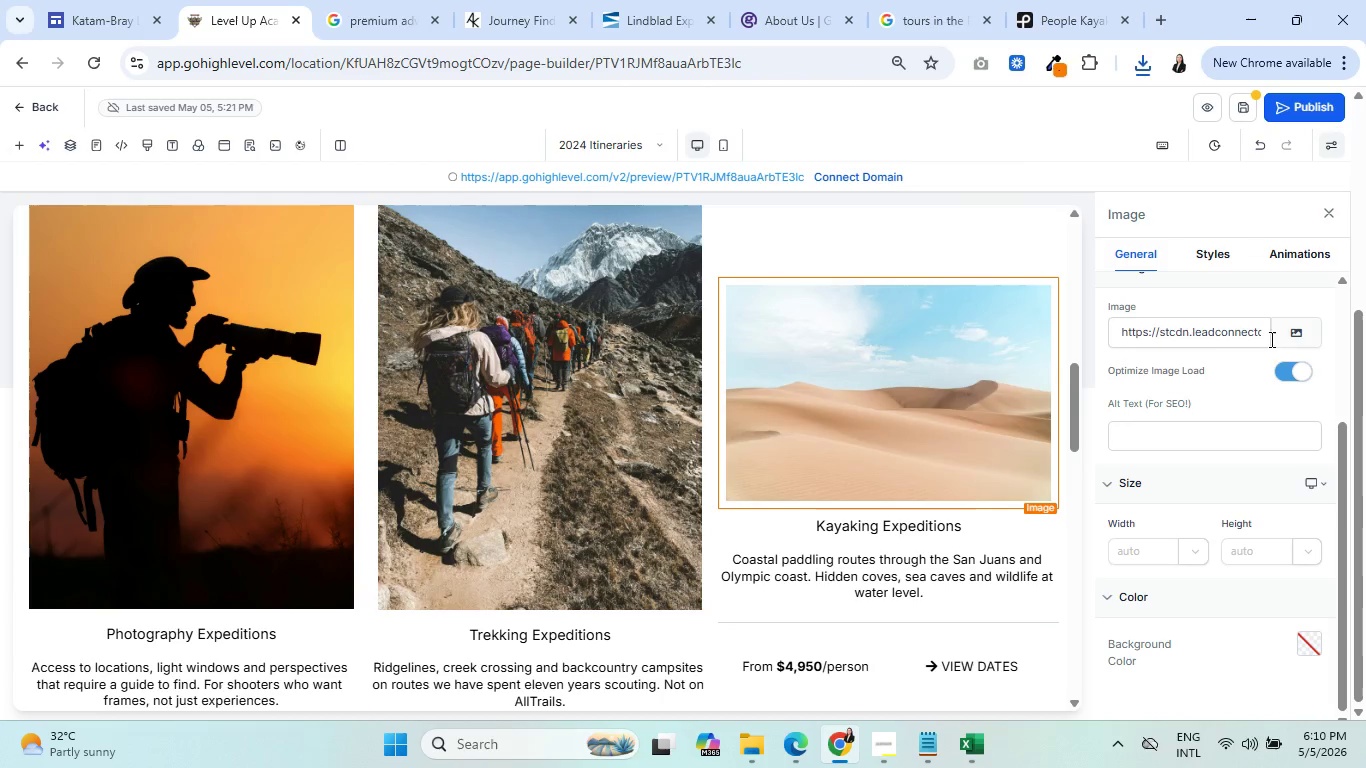 
left_click([1289, 328])
 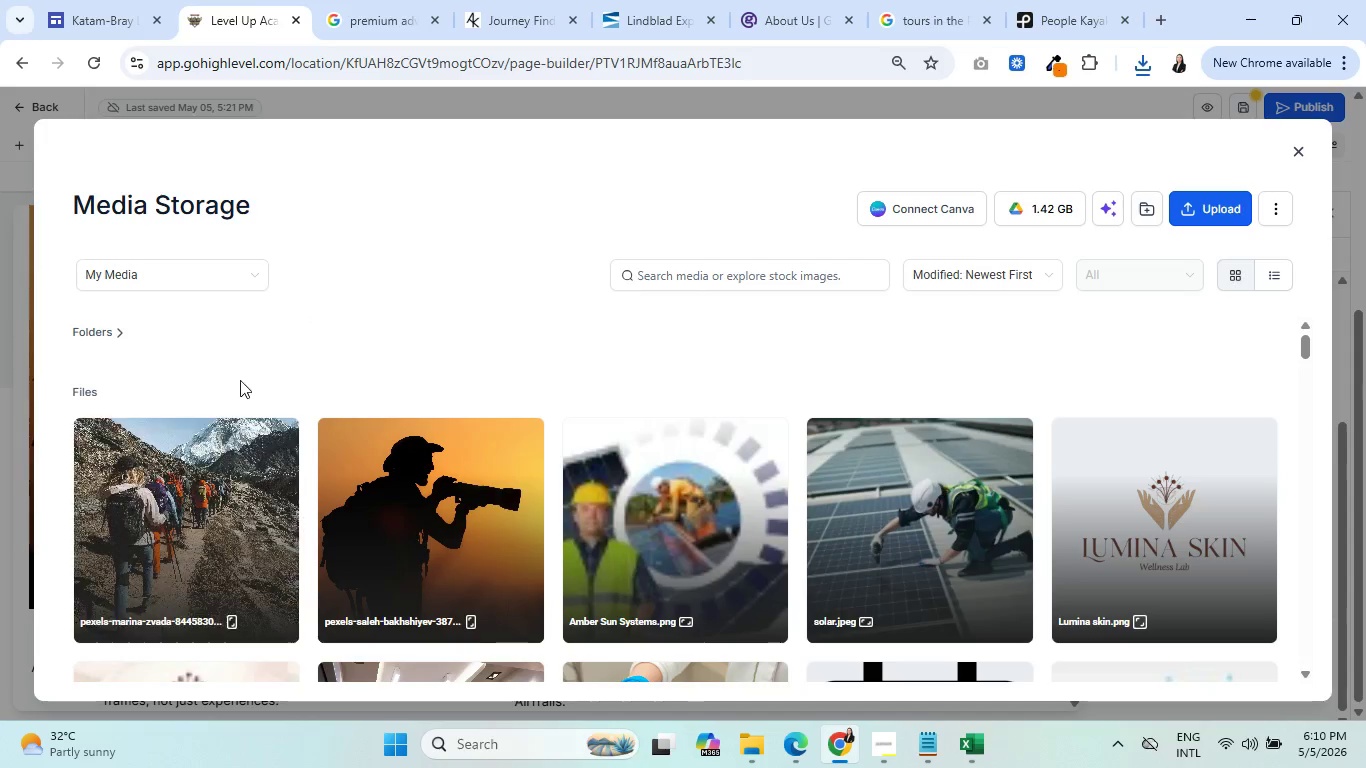 
wait(9.09)
 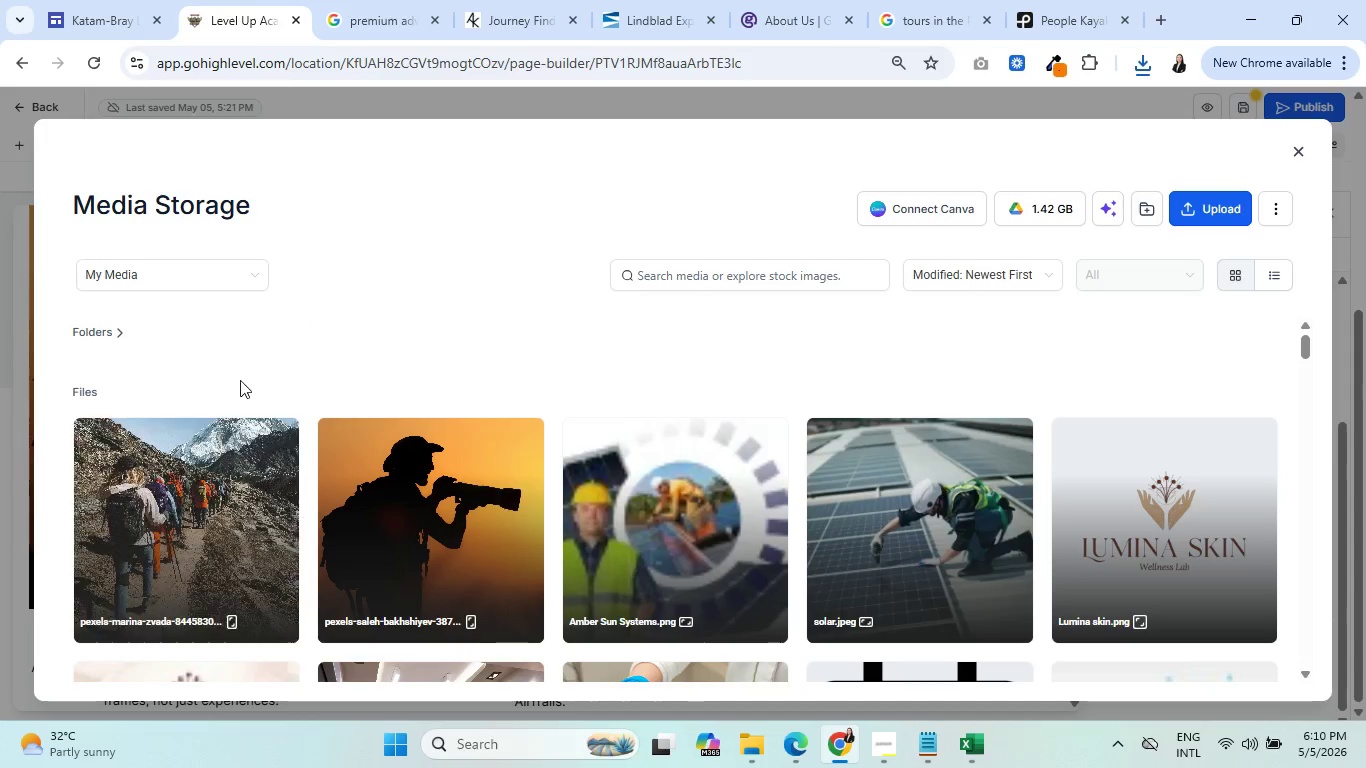 
left_click([80, 299])
 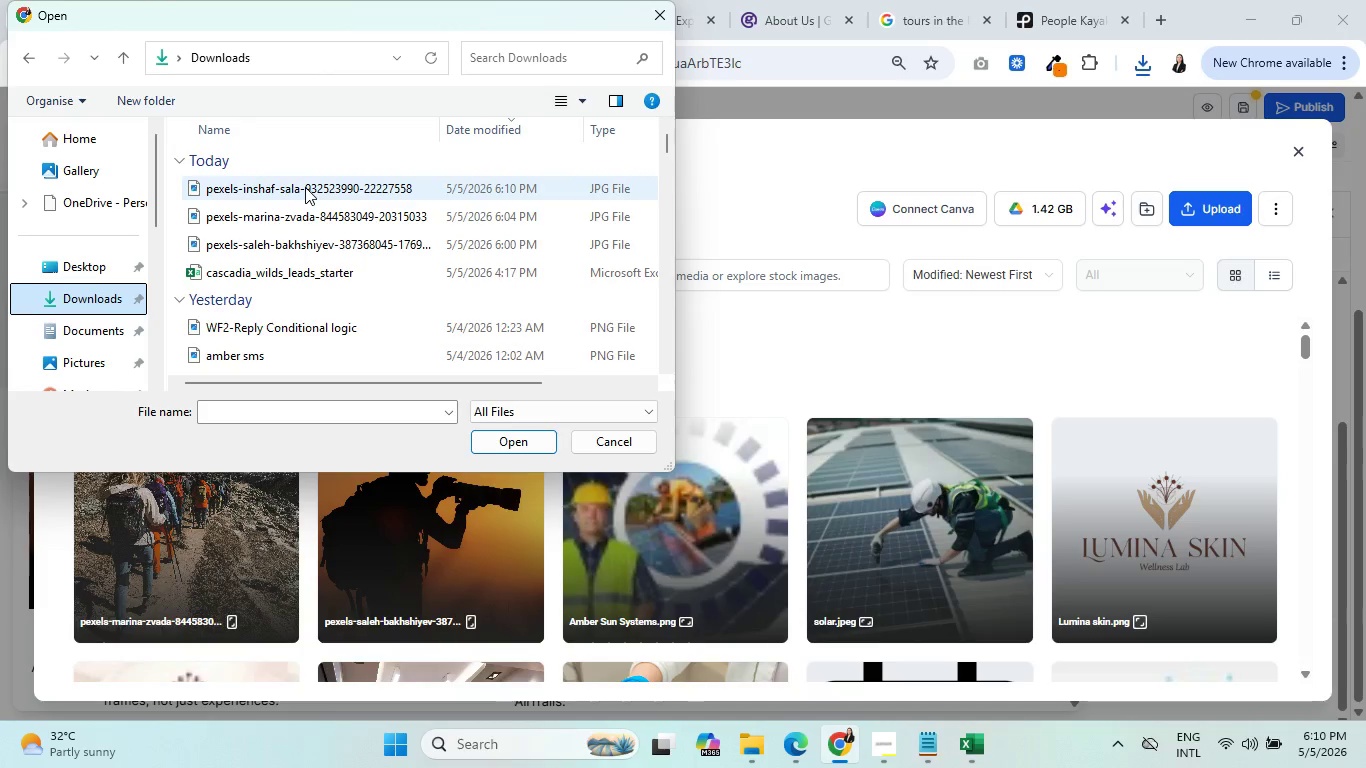 
left_click([306, 187])
 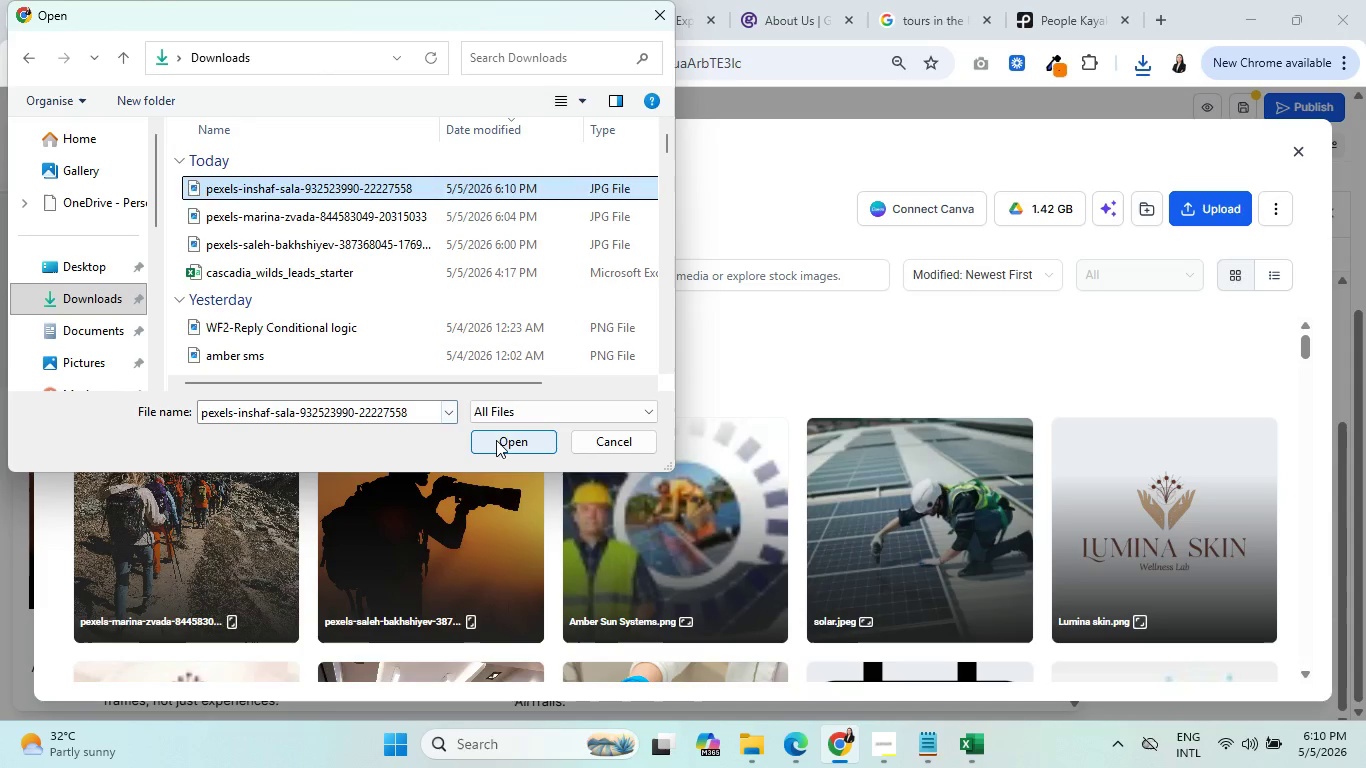 
left_click([500, 438])
 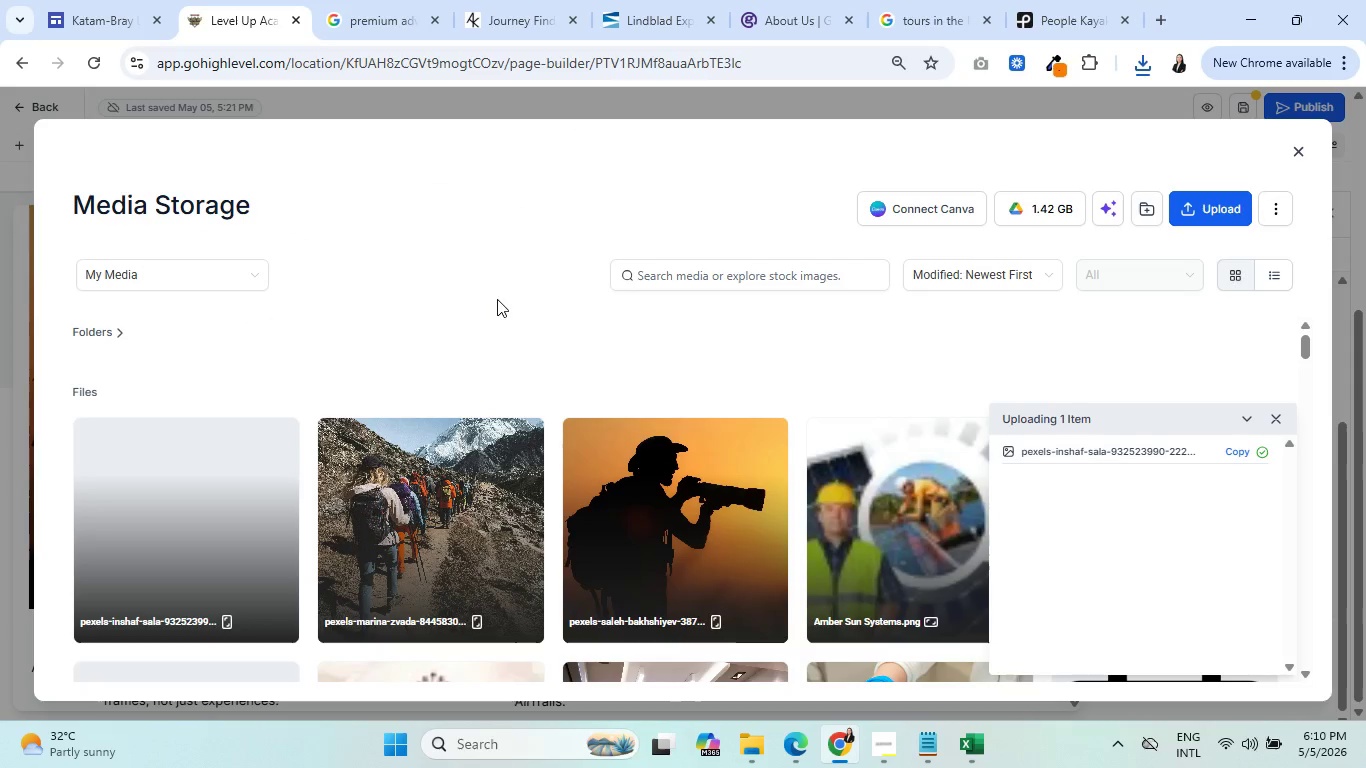 
wait(5.34)
 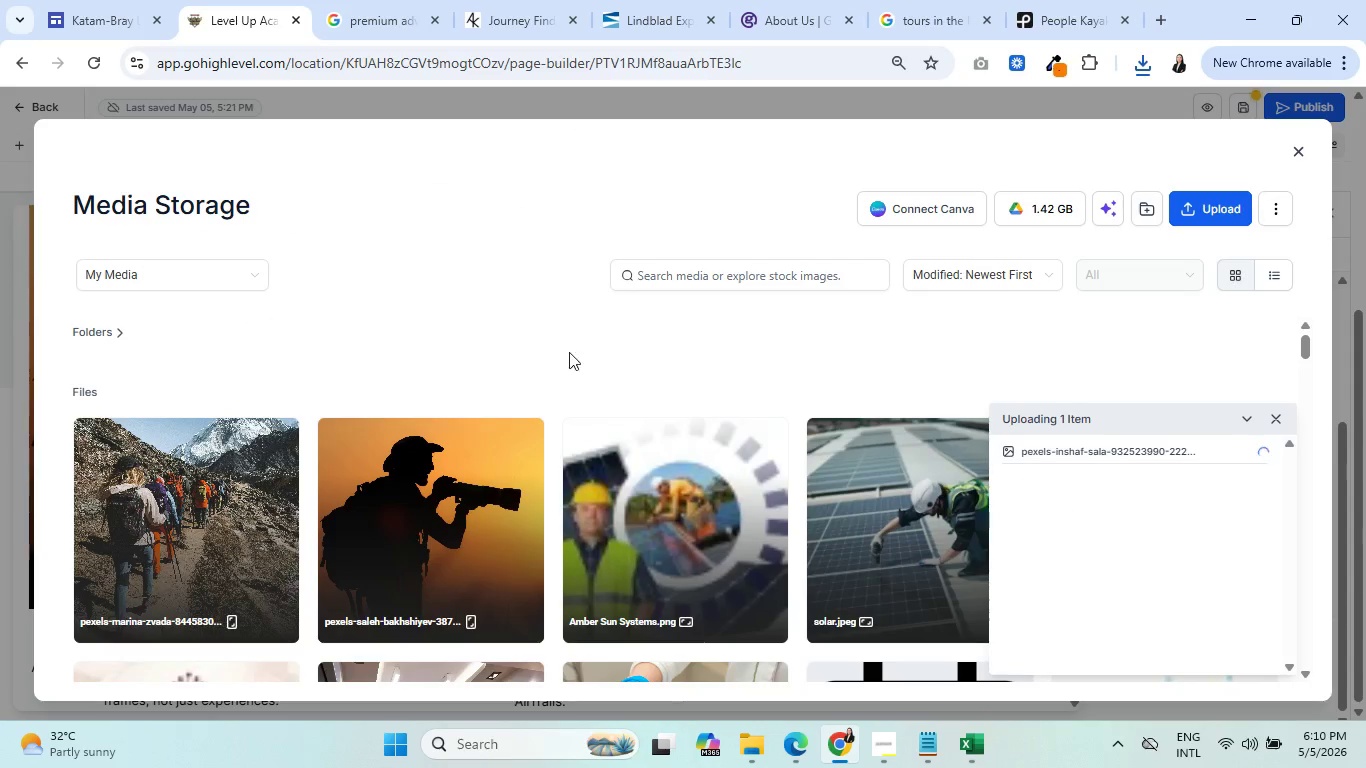 
left_click([198, 507])
 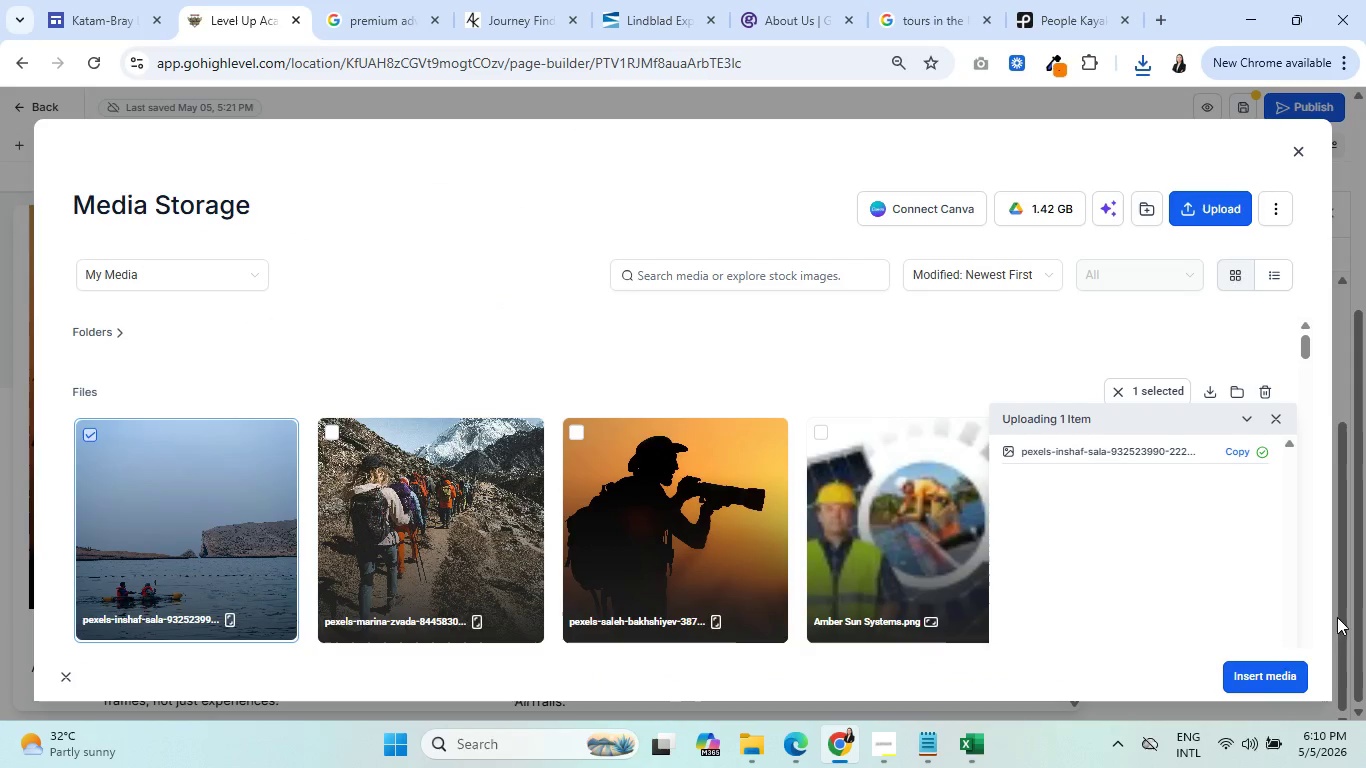 
left_click([1279, 667])
 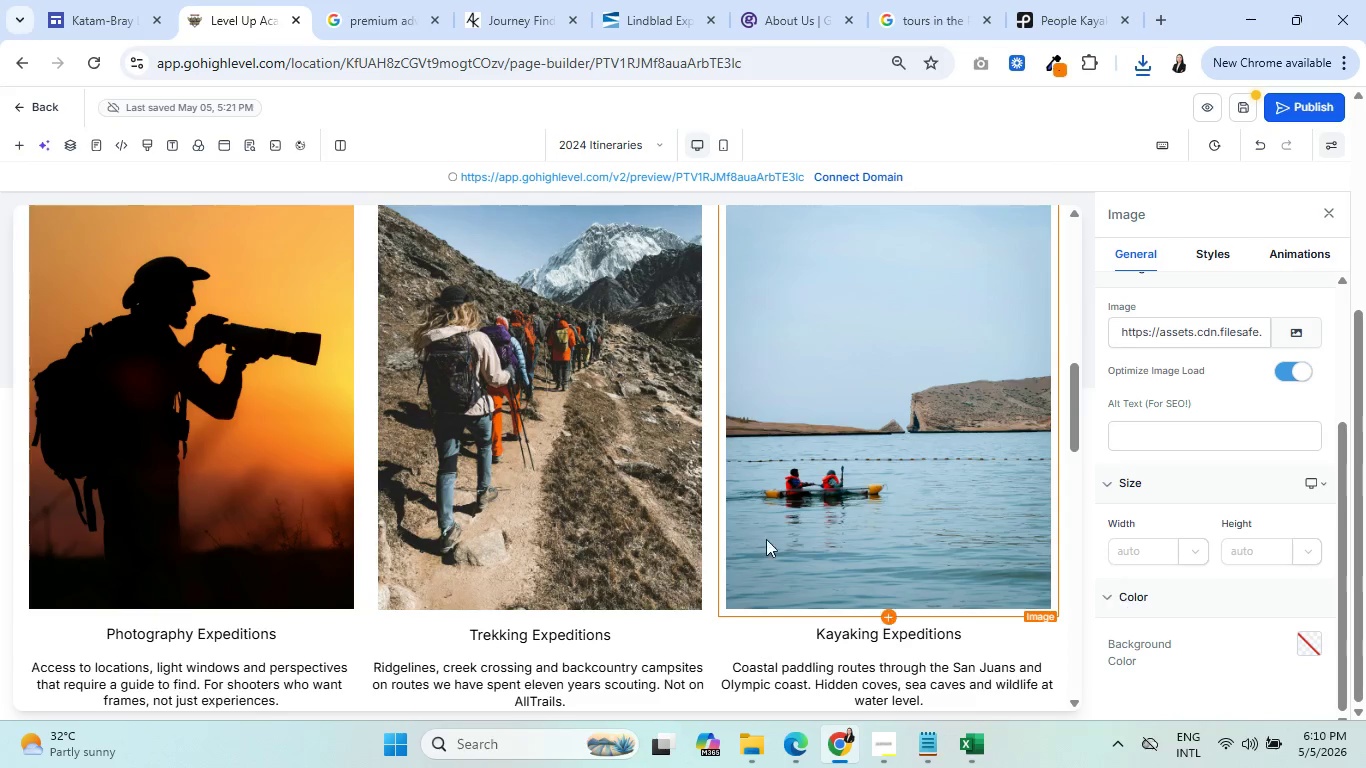 
scroll: coordinate [380, 530], scroll_direction: up, amount: 2.0
 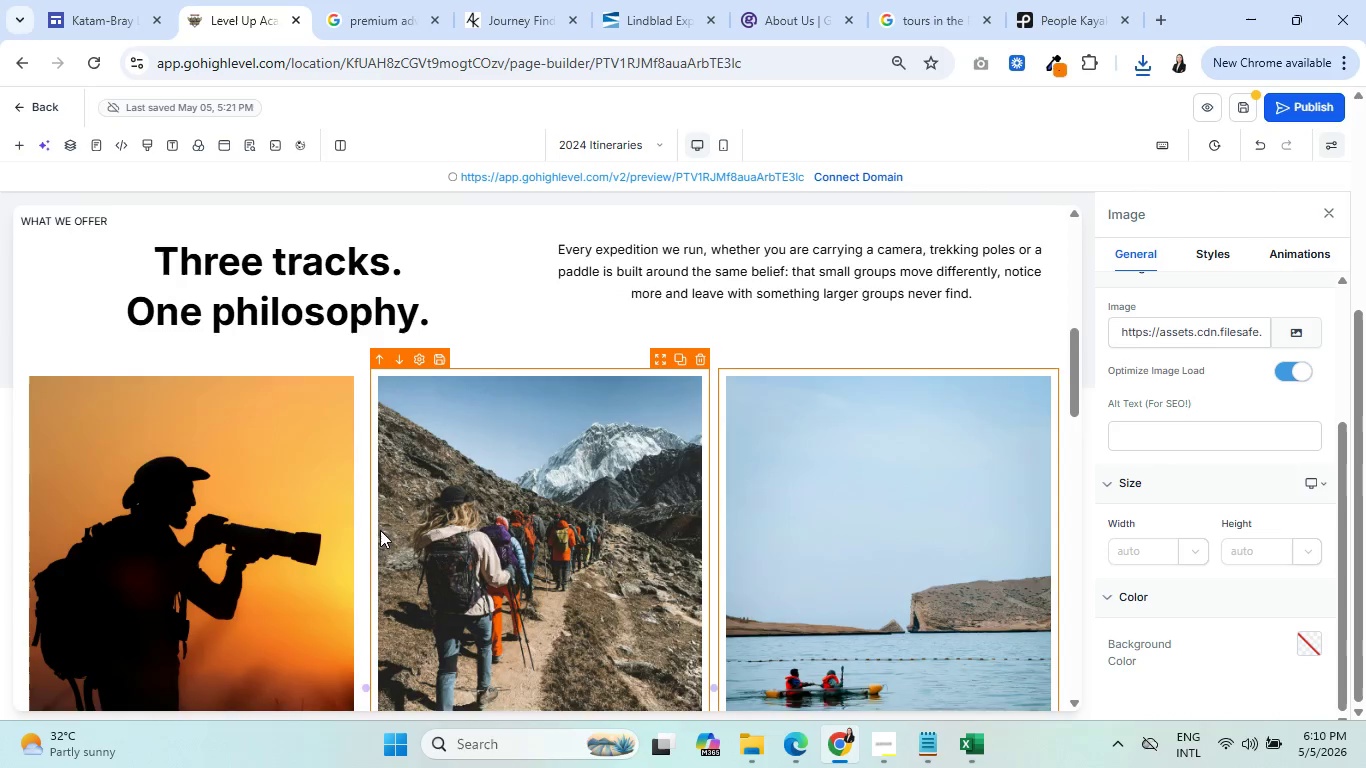 
scroll: coordinate [476, 464], scroll_direction: down, amount: 4.0
 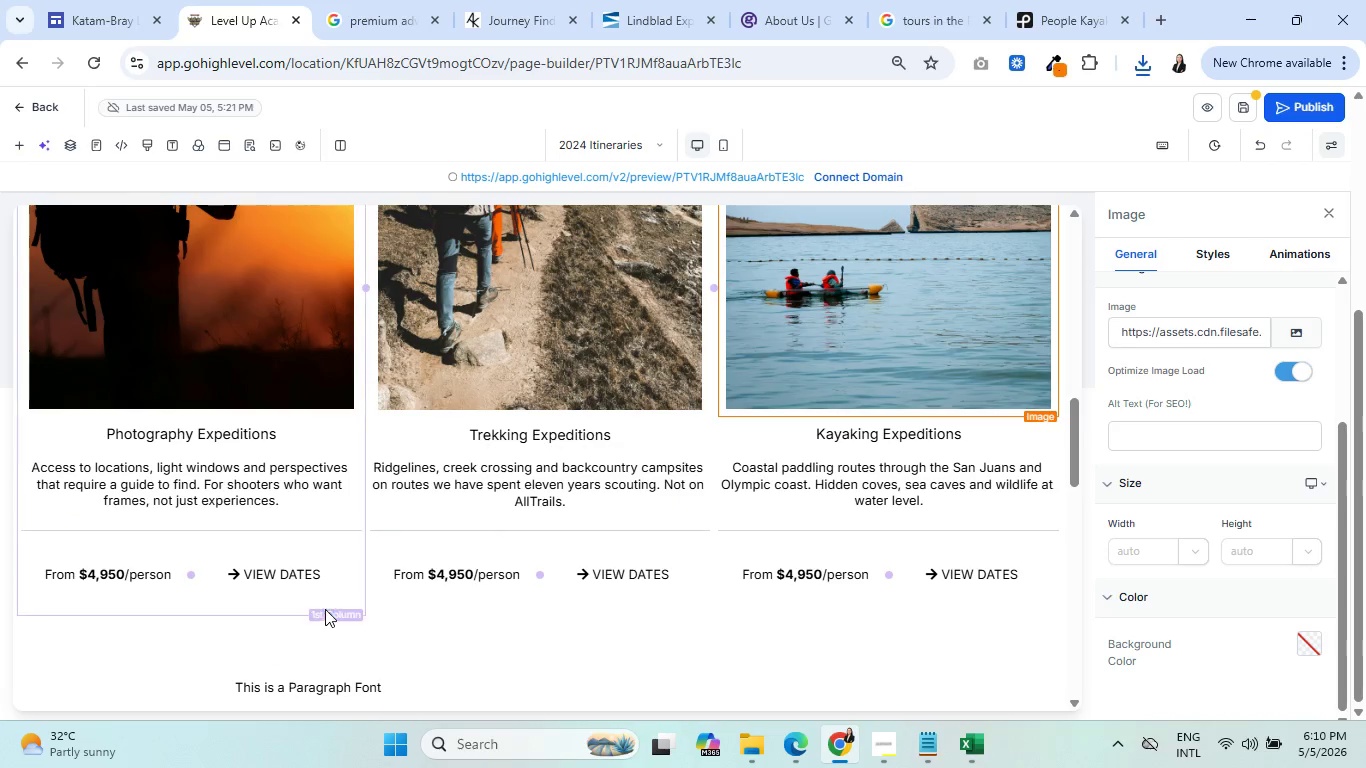 
left_click([326, 609])
 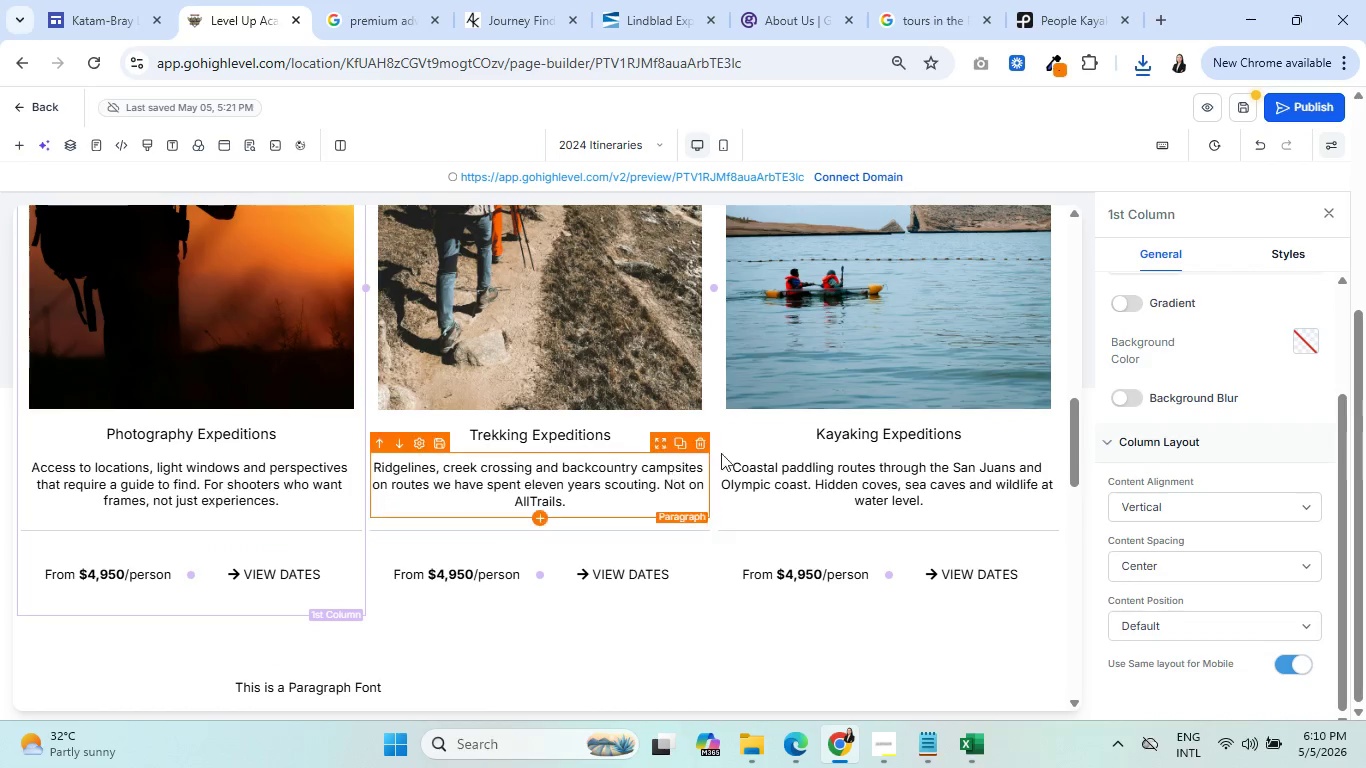 
scroll: coordinate [730, 457], scroll_direction: up, amount: 4.0
 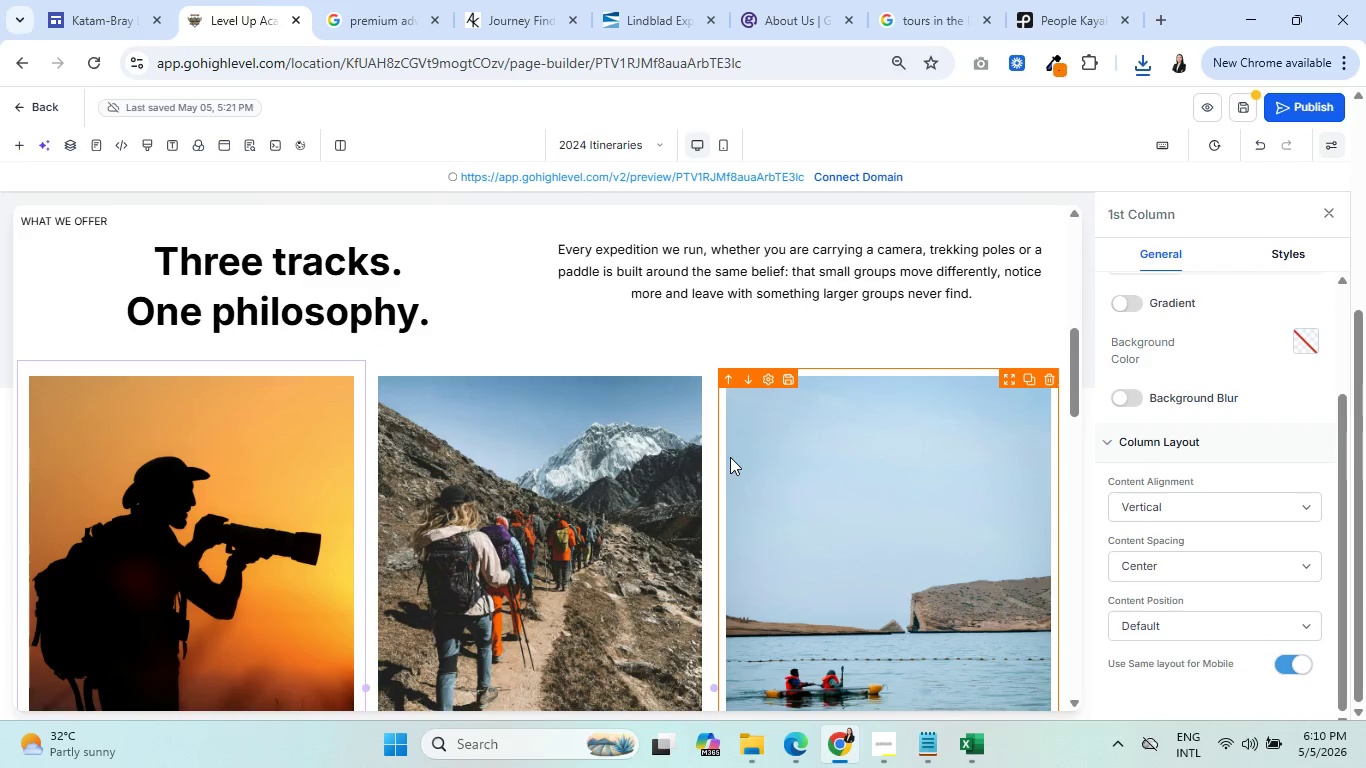 
scroll: coordinate [732, 460], scroll_direction: down, amount: 4.0
 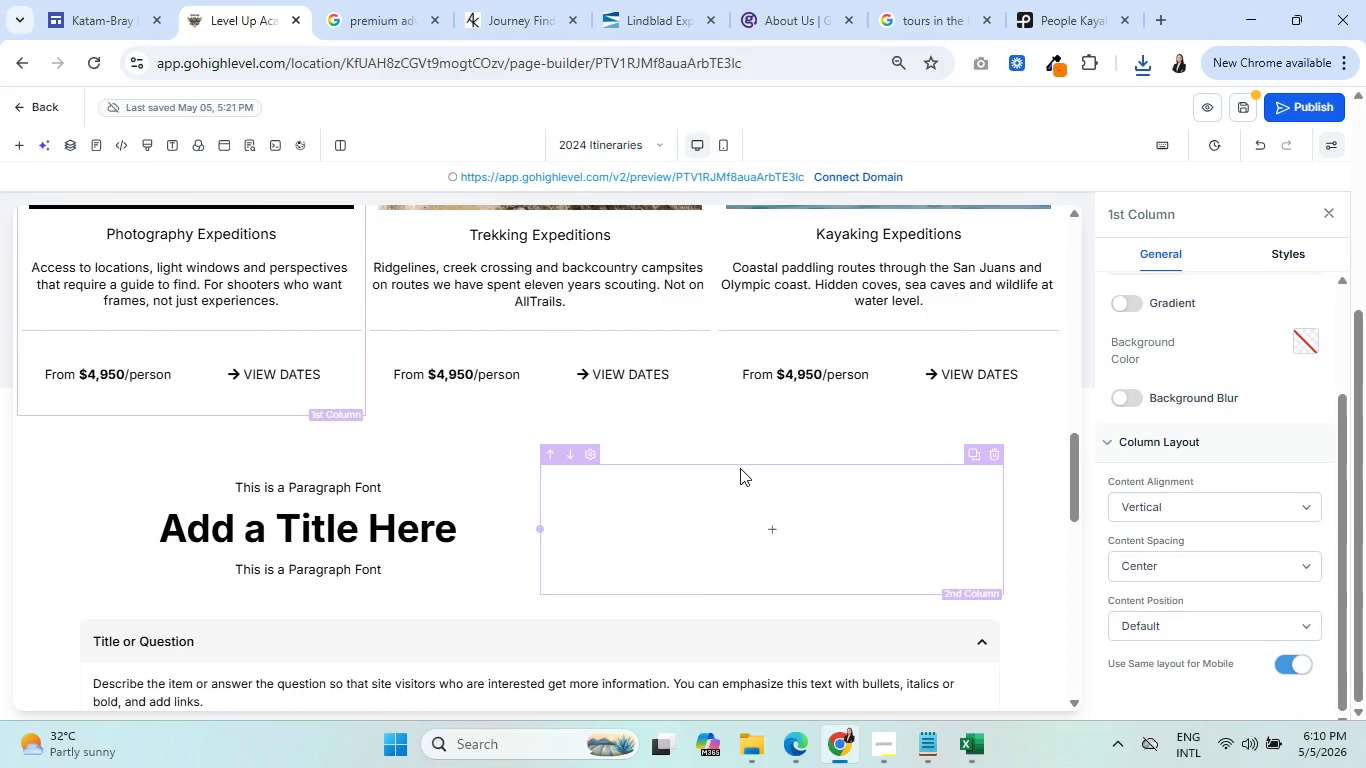 
scroll: coordinate [783, 497], scroll_direction: up, amount: 14.0
 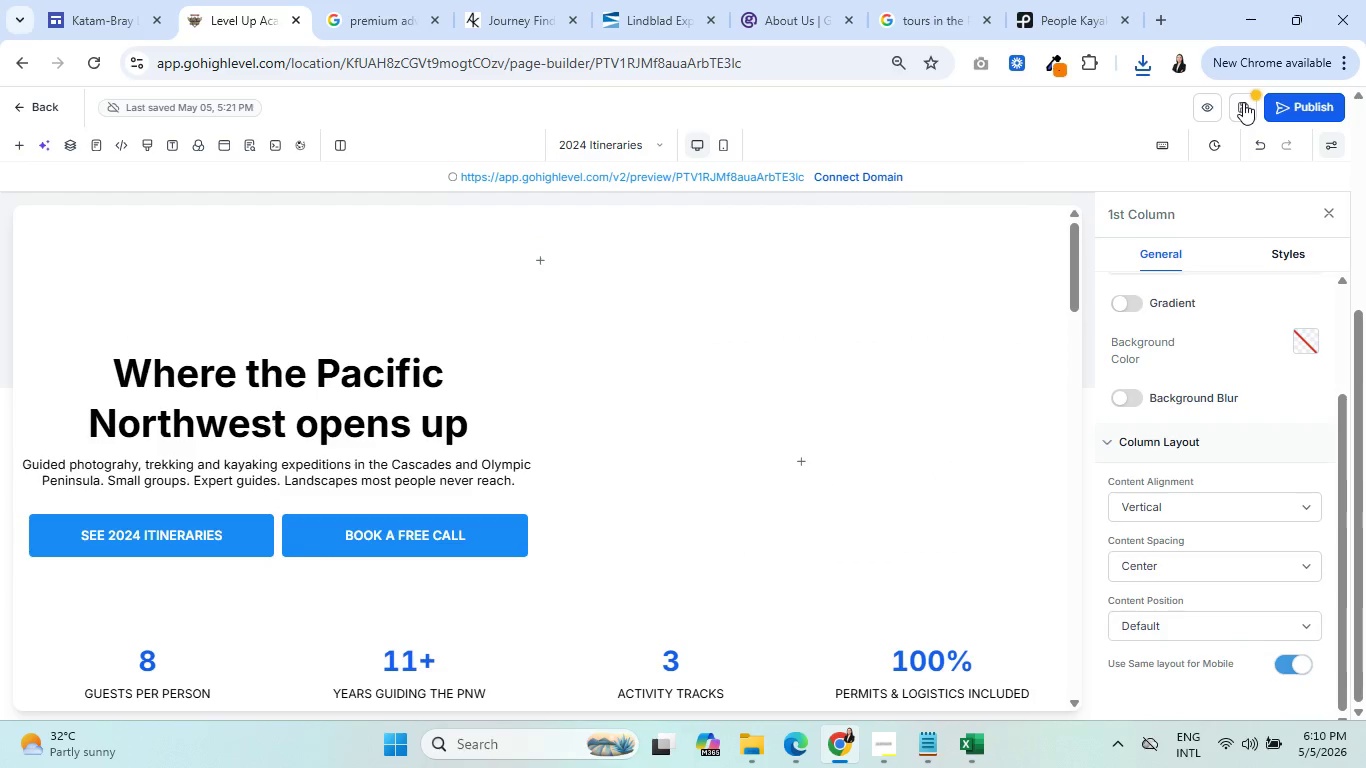 
left_click([1243, 102])
 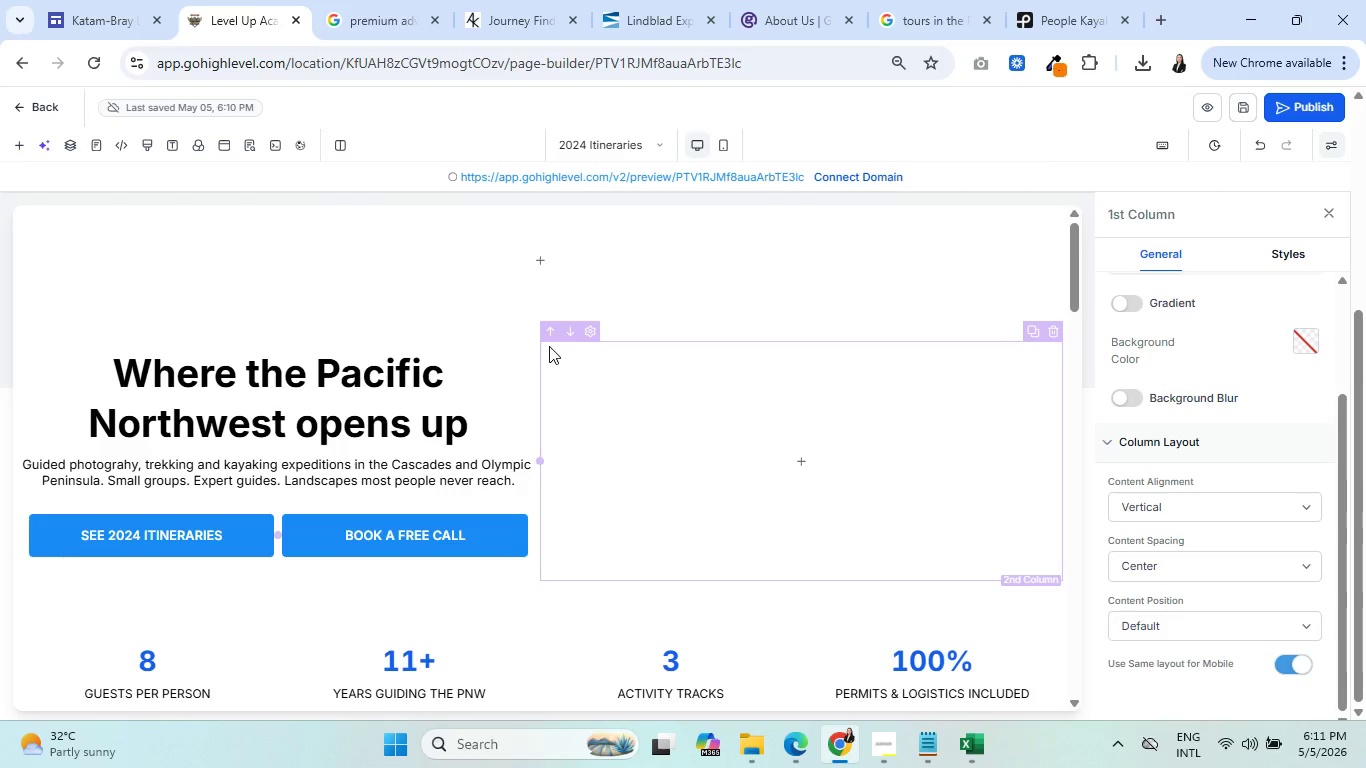 
wait(54.69)
 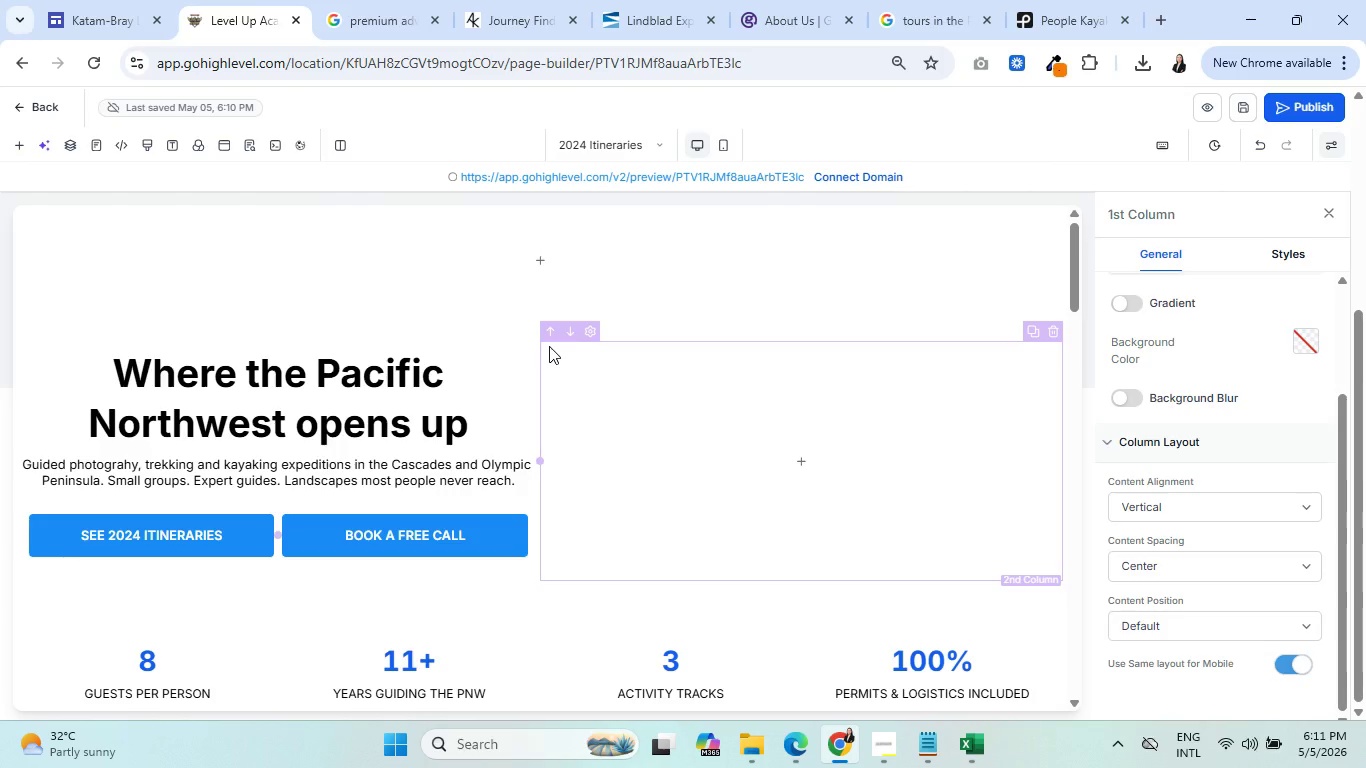 
scroll: coordinate [551, 346], scroll_direction: down, amount: 5.0
 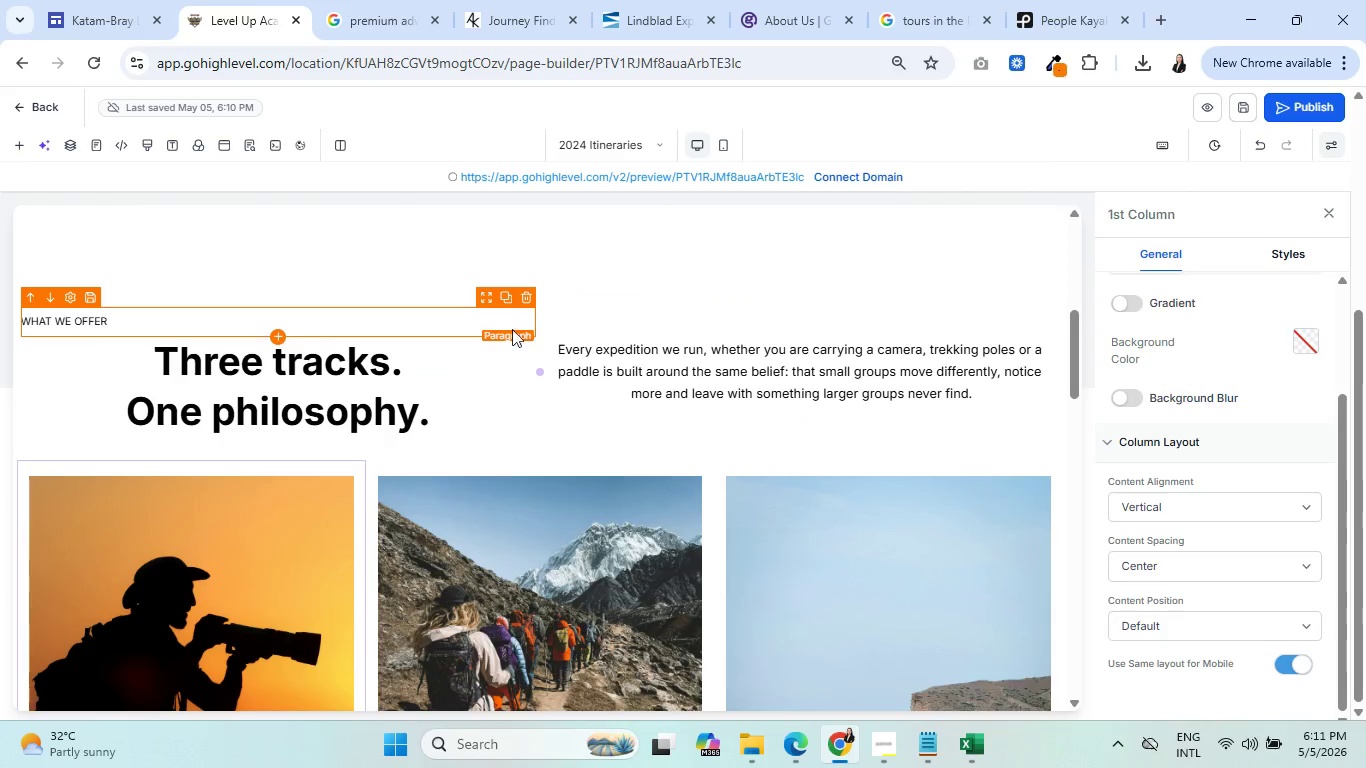 
scroll: coordinate [386, 354], scroll_direction: none, amount: 0.0
 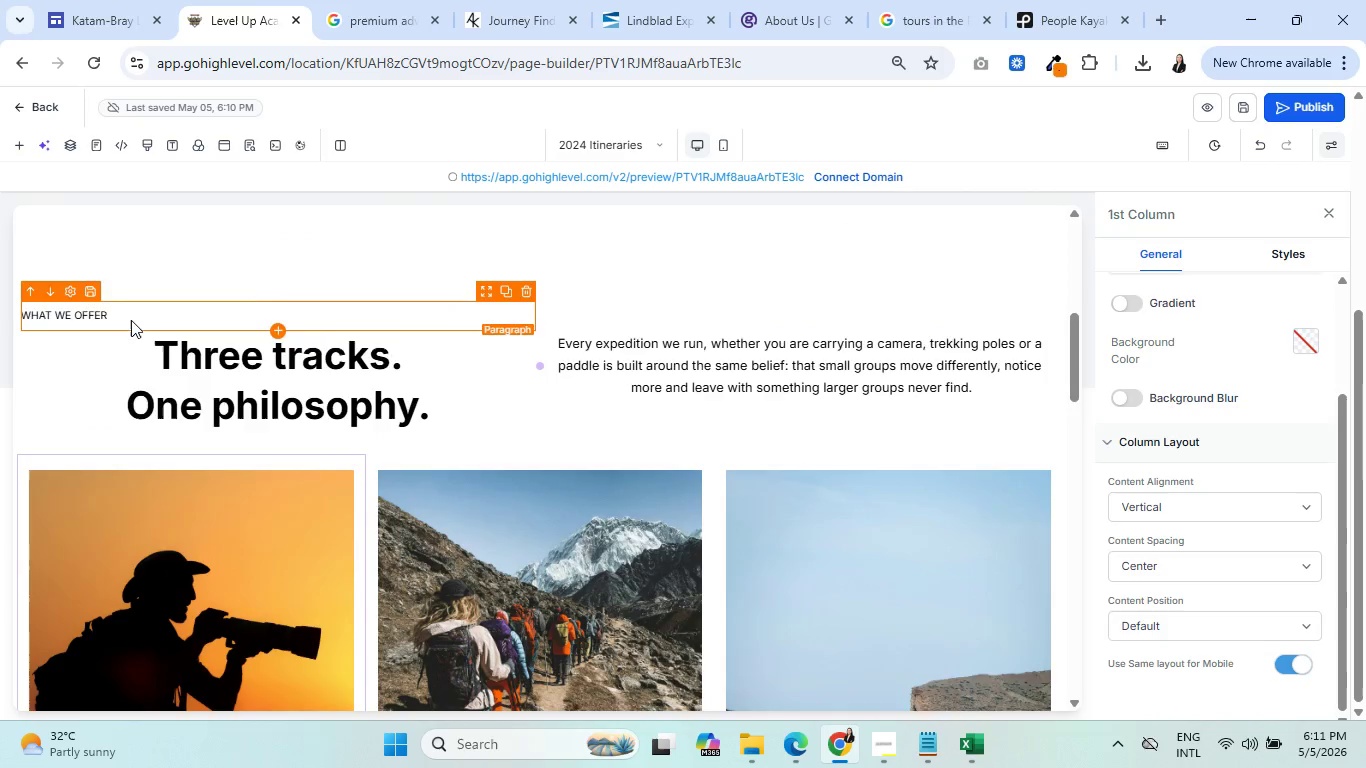 
scroll: coordinate [90, 484], scroll_direction: down, amount: 9.0
 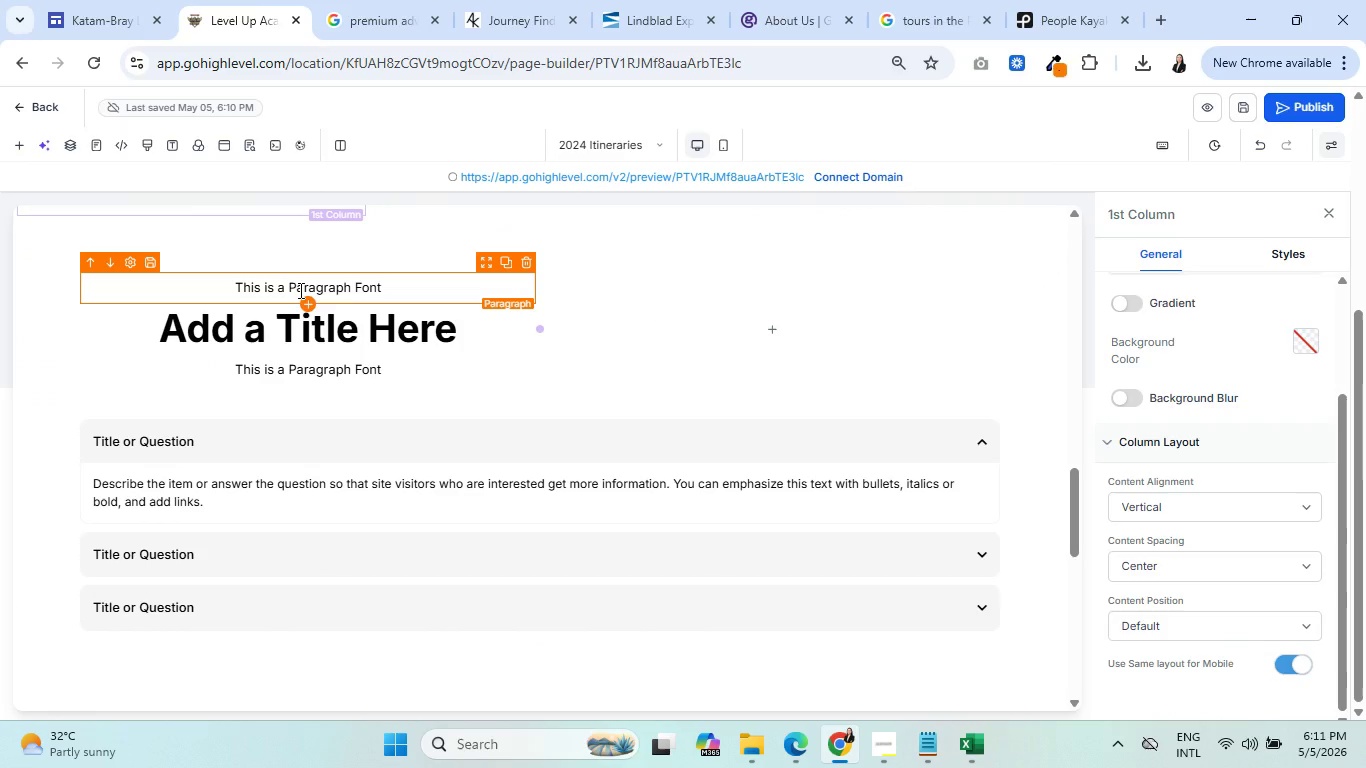 
double_click([299, 290])
 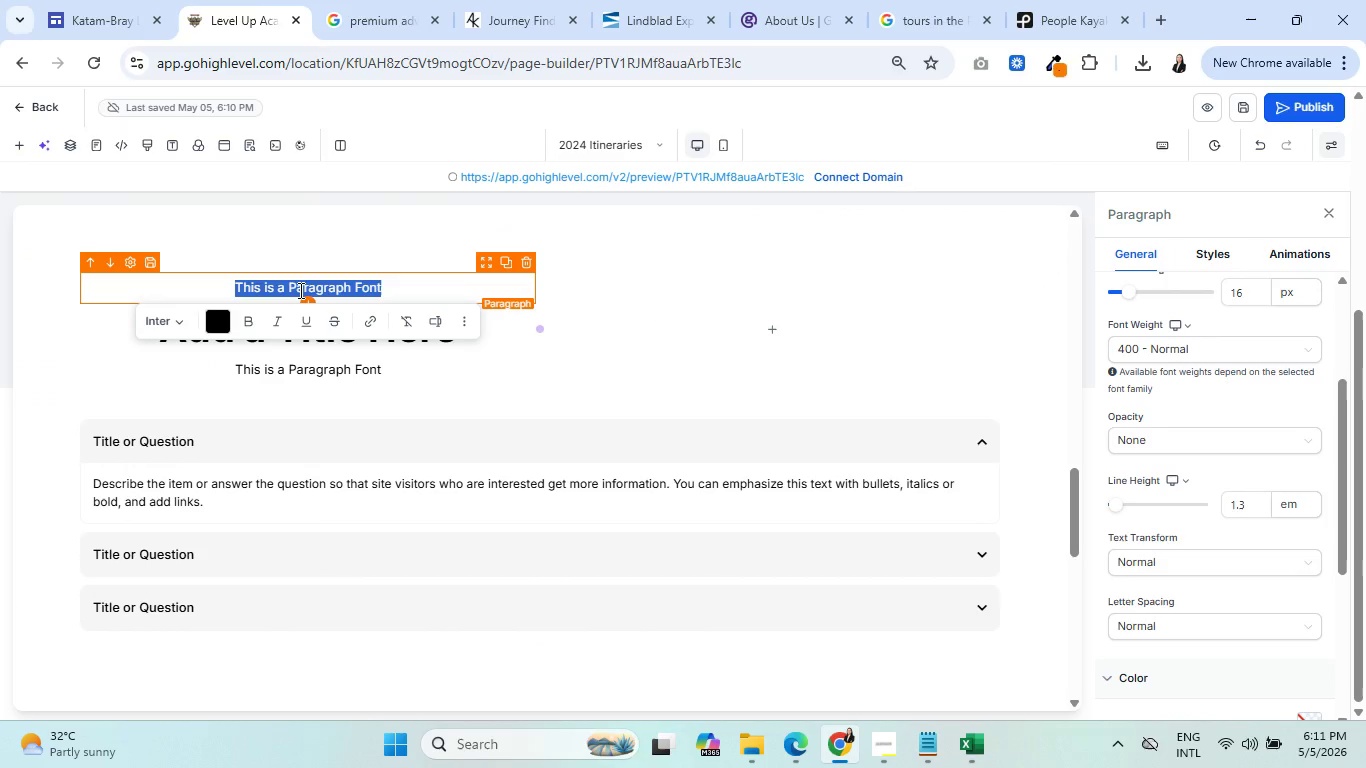 
triple_click([299, 290])
 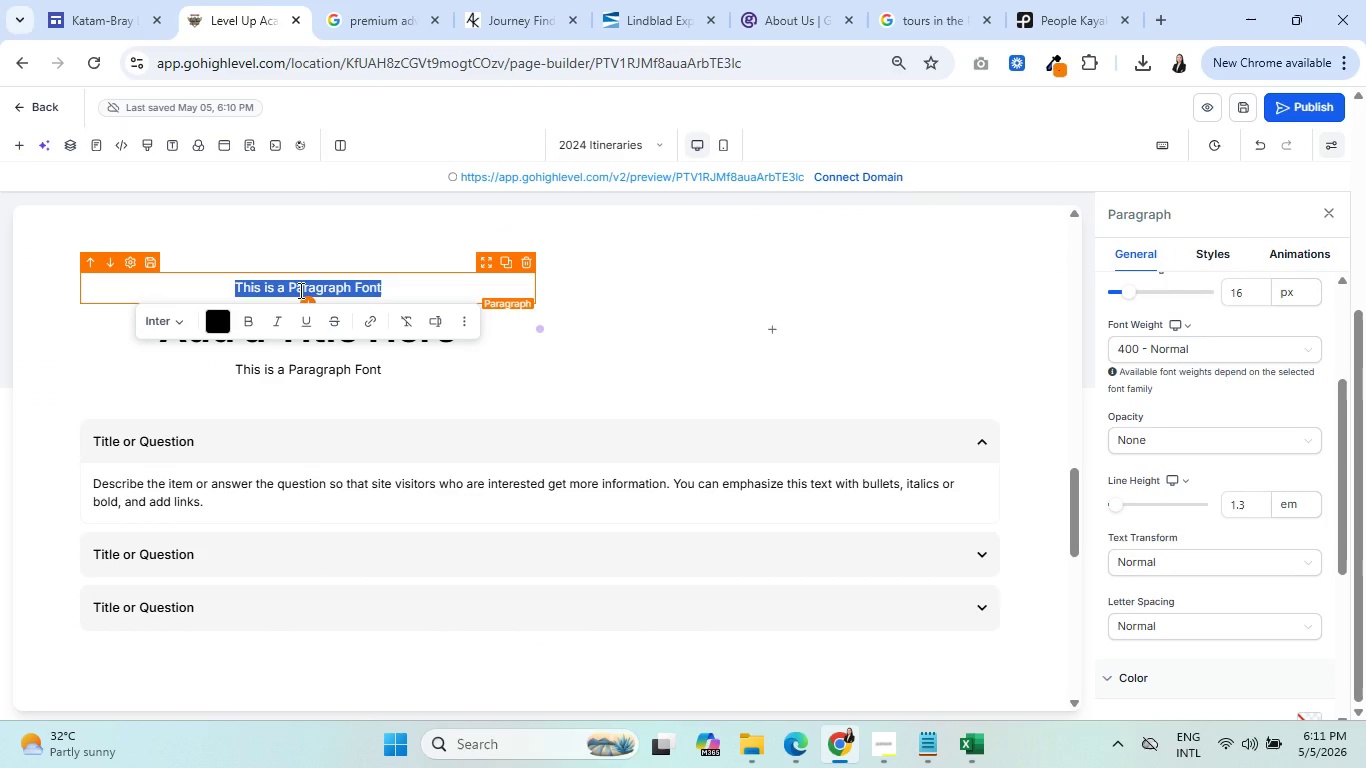 
type(2024 SCHEDULE)
 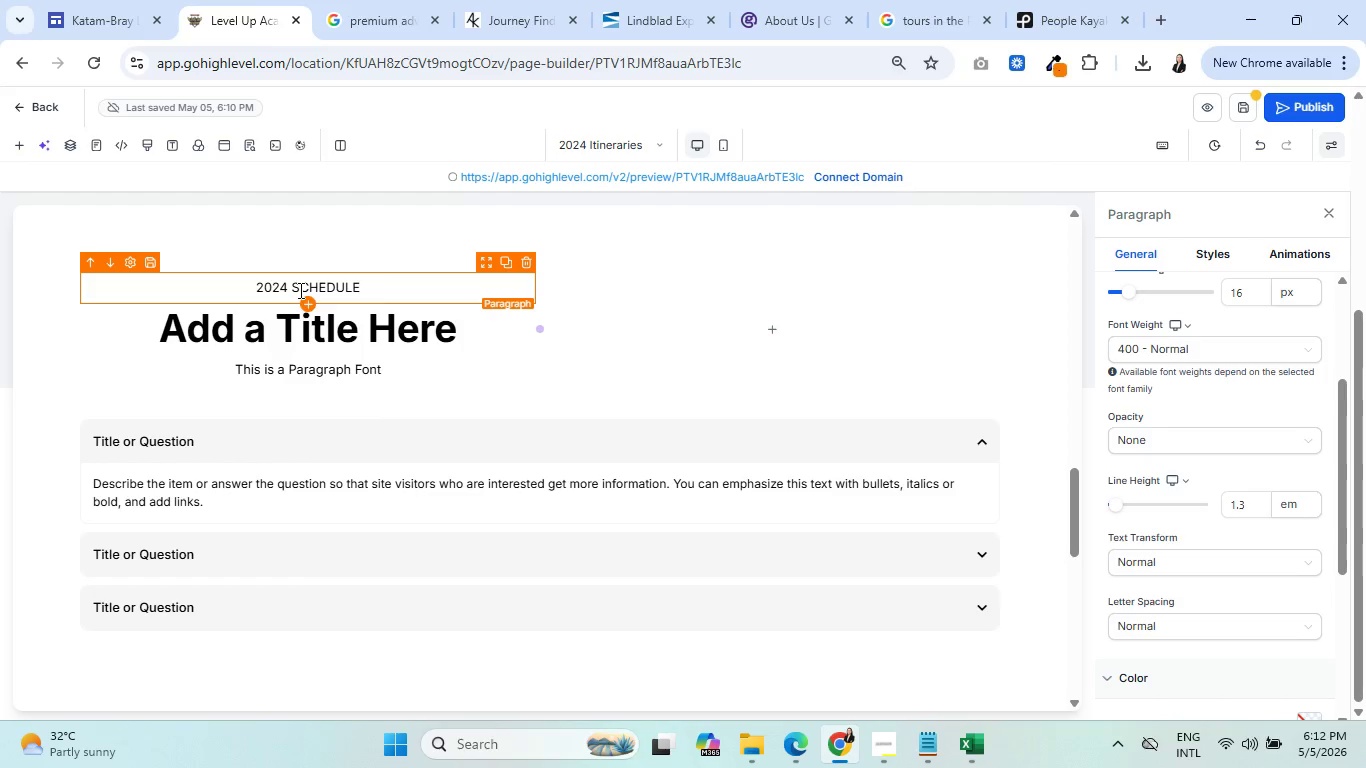 
wait(7.8)
 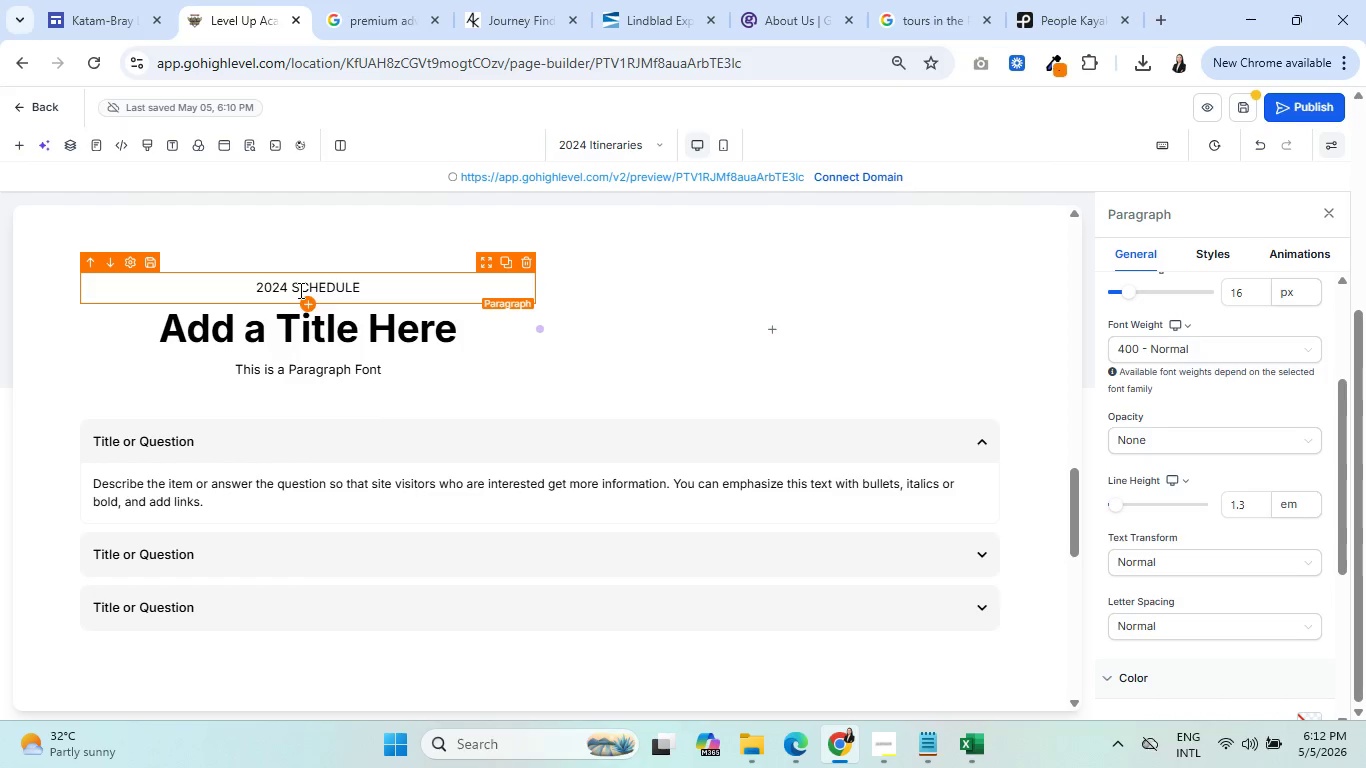 
left_click([1225, 252])
 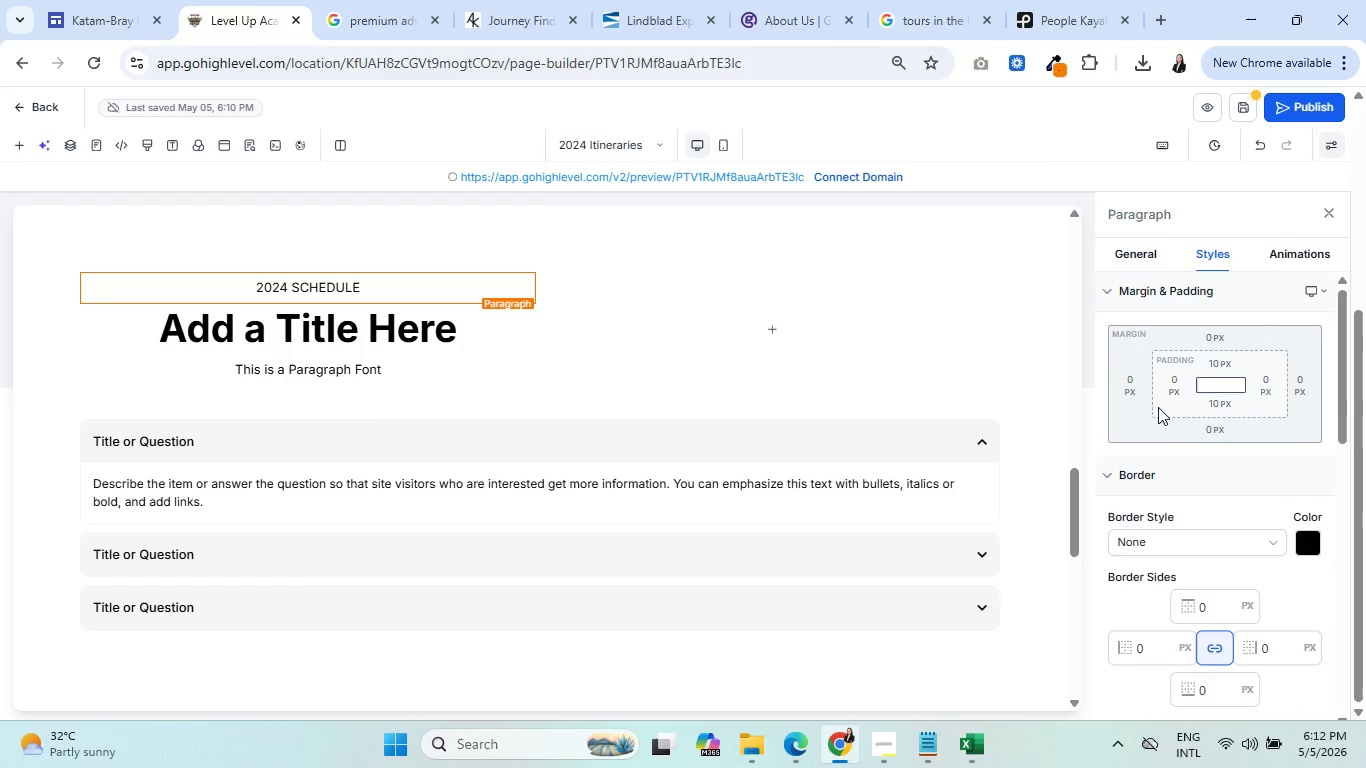 
scroll: coordinate [1205, 514], scroll_direction: down, amount: 4.0
 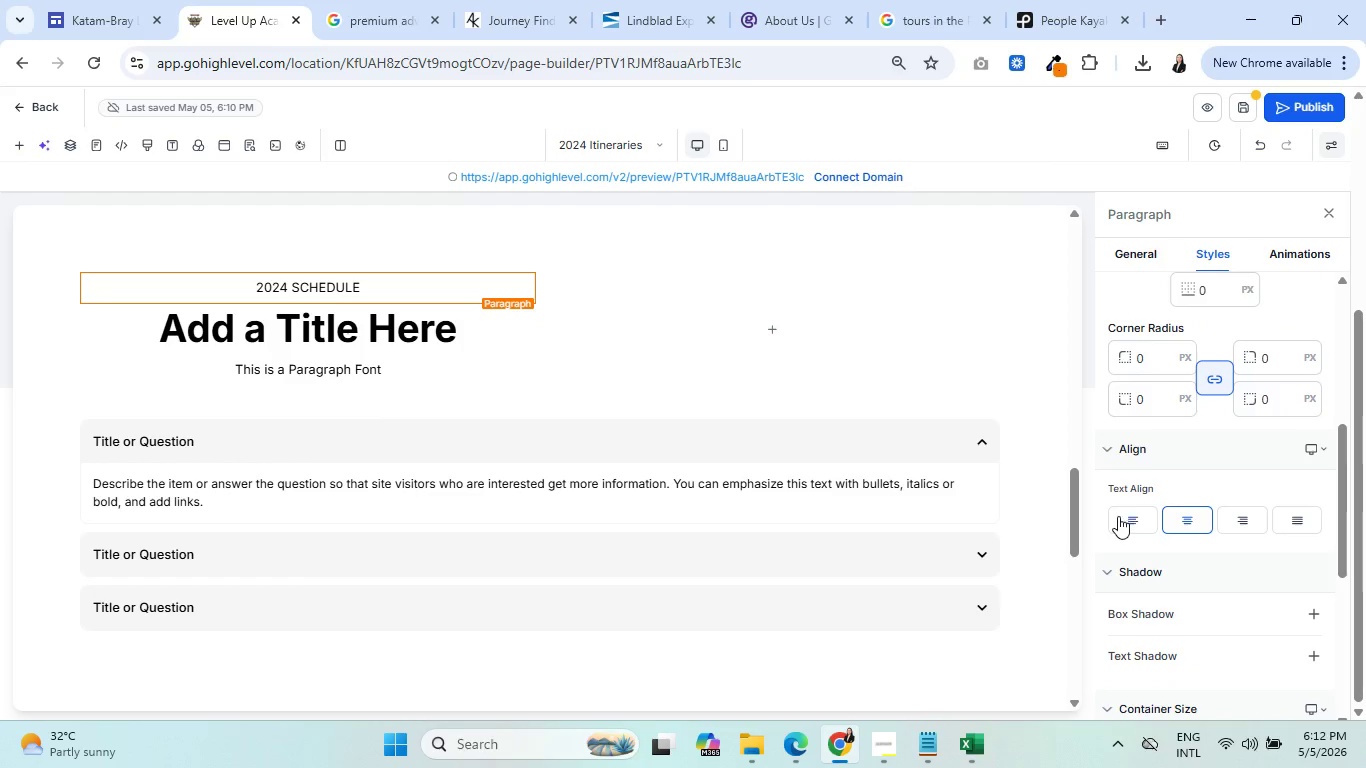 
left_click([1118, 516])
 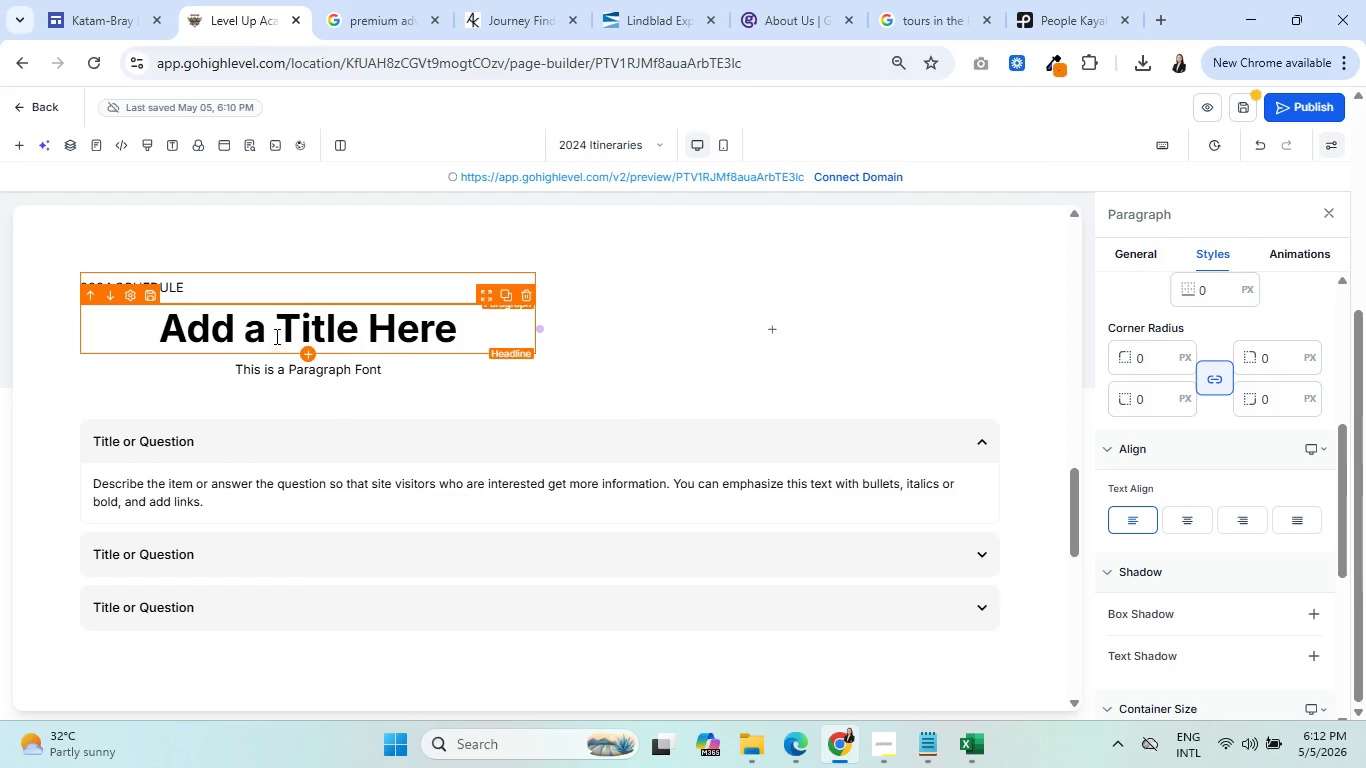 
left_click([275, 336])
 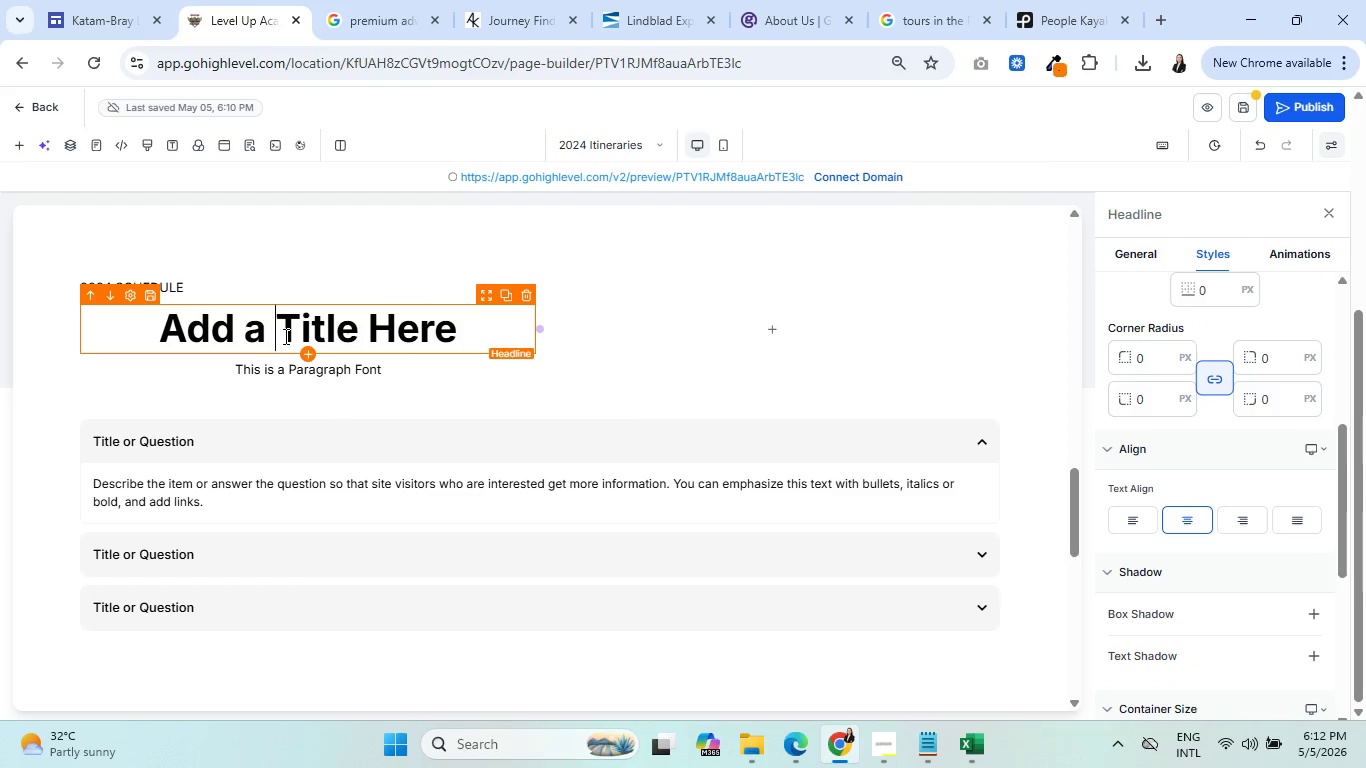 
hold_key(key=ShiftLeft, duration=0.31)
 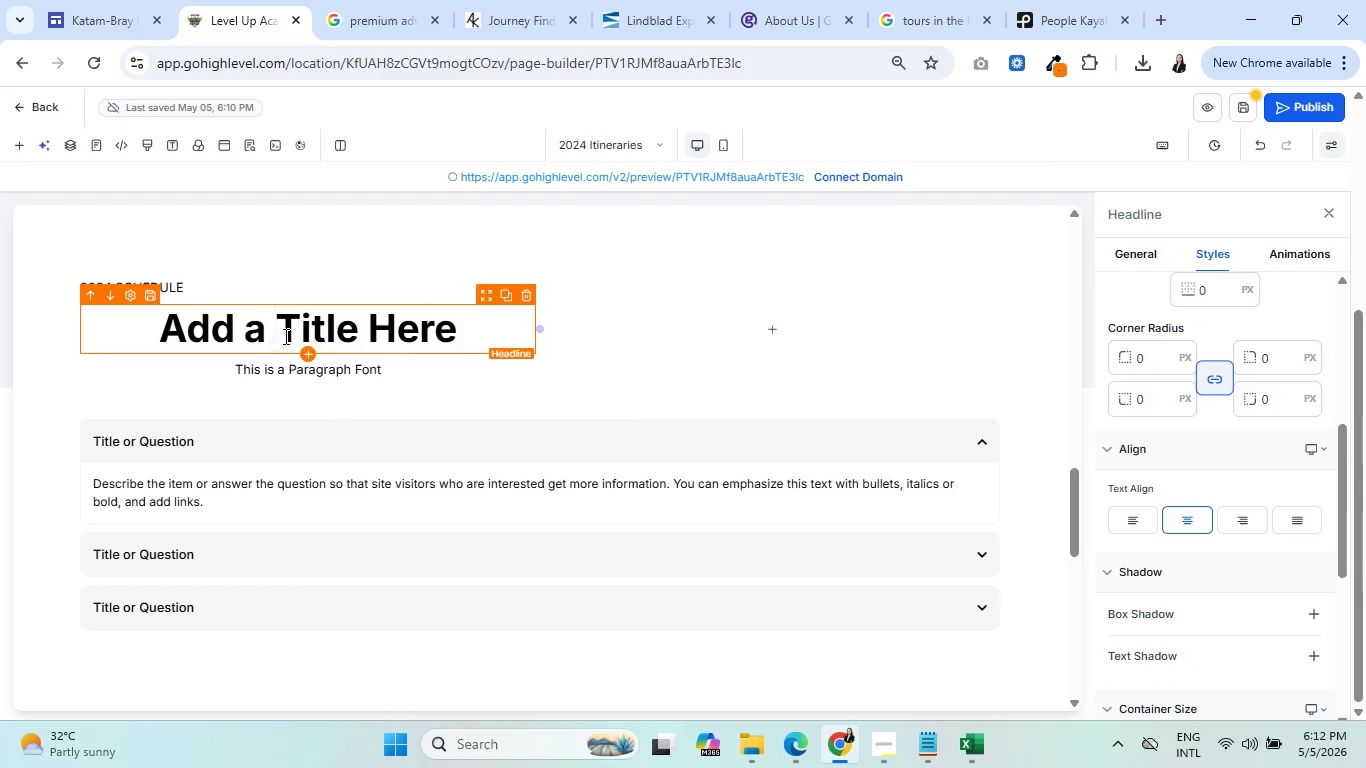 
key(CapsLock)
 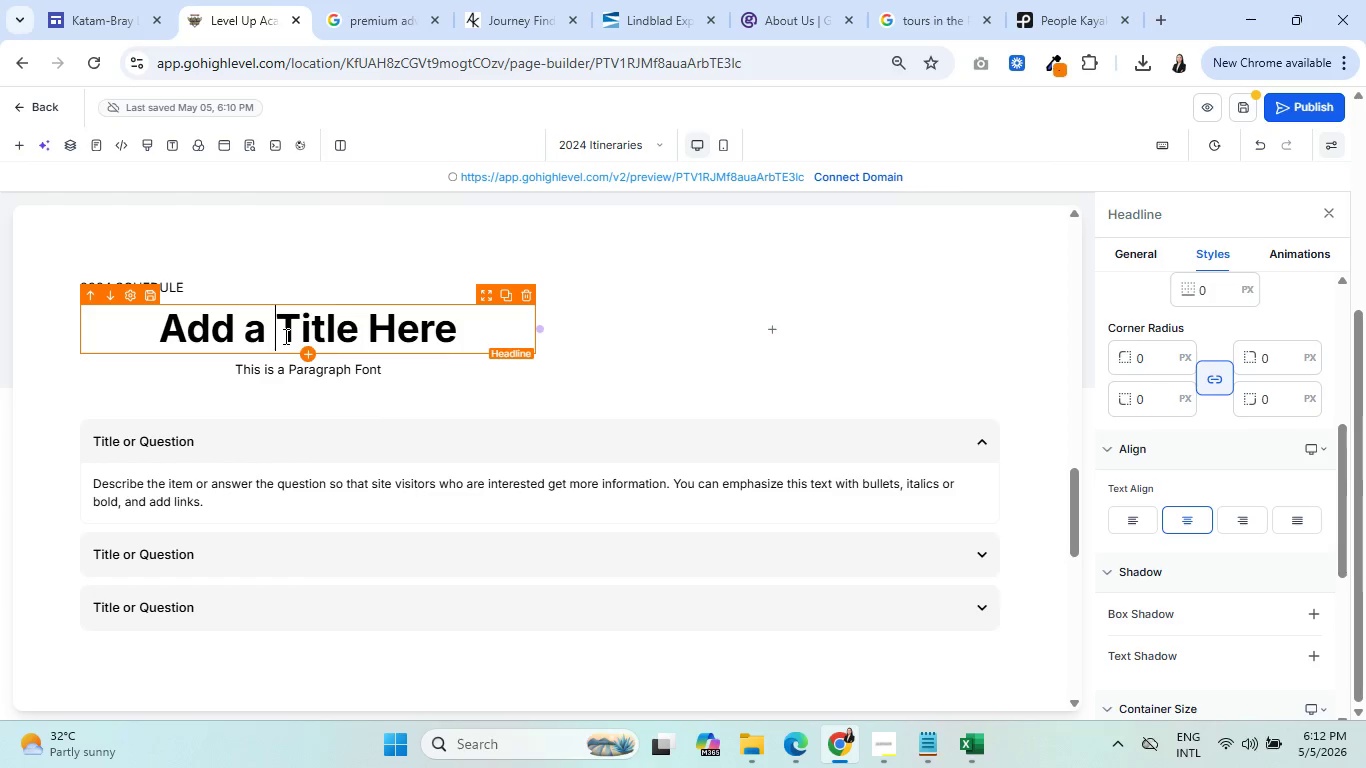 
key(Shift+ShiftLeft)
 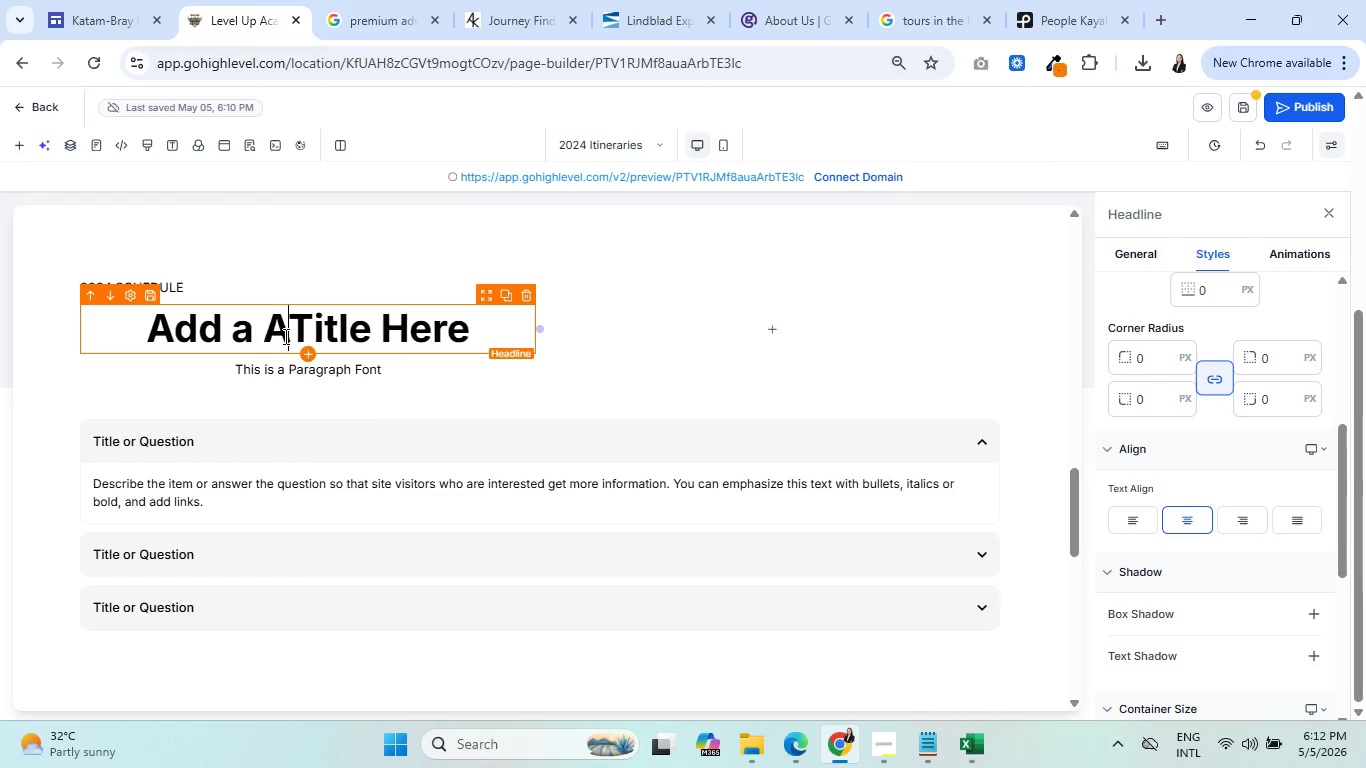 
key(Shift+A)
 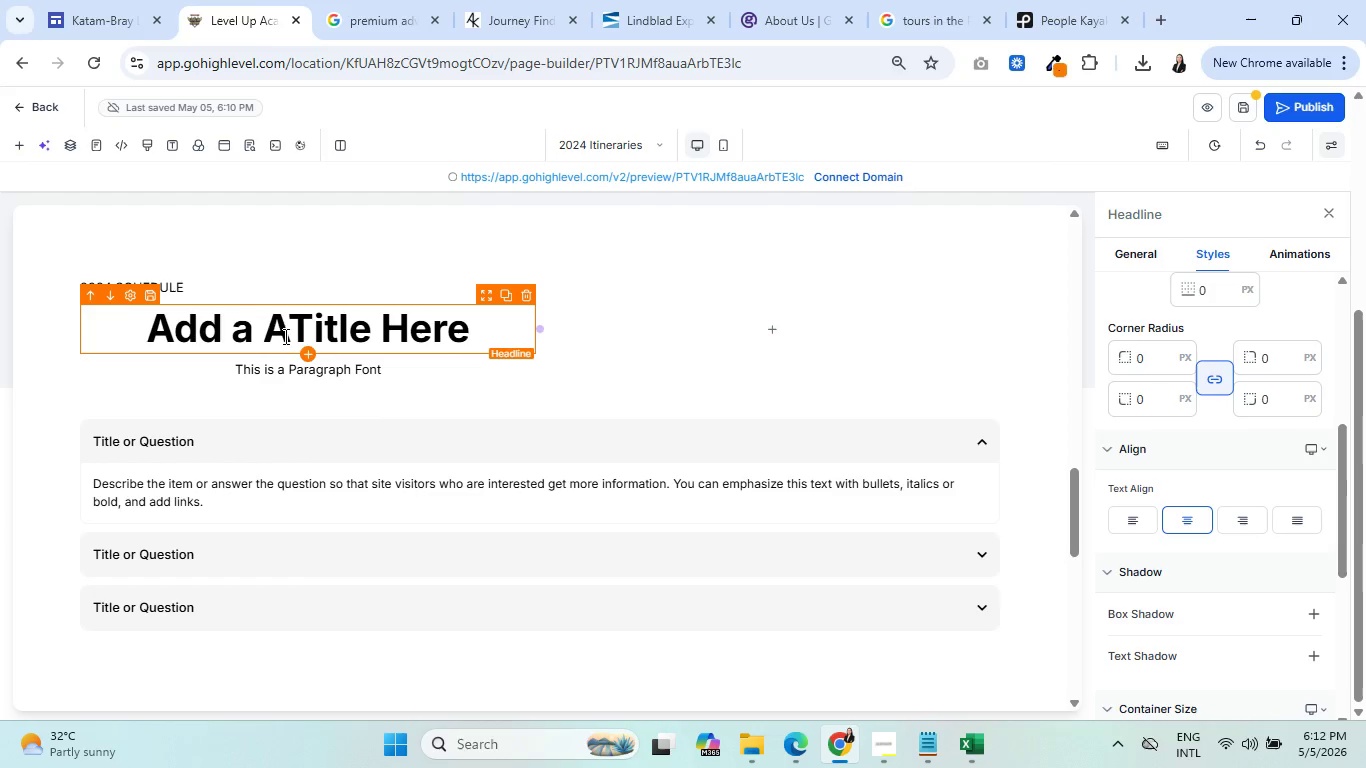 
key(Shift+ShiftLeft)
 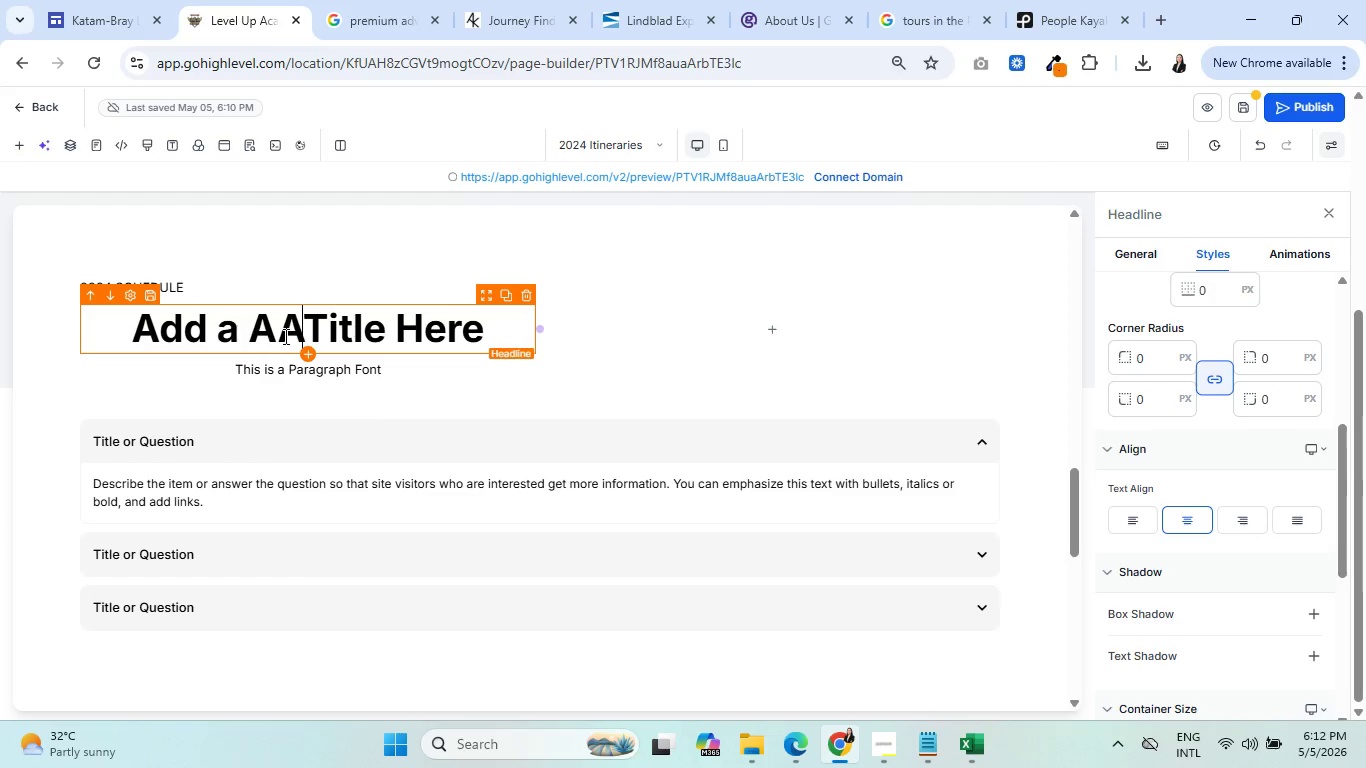 
key(Shift+A)
 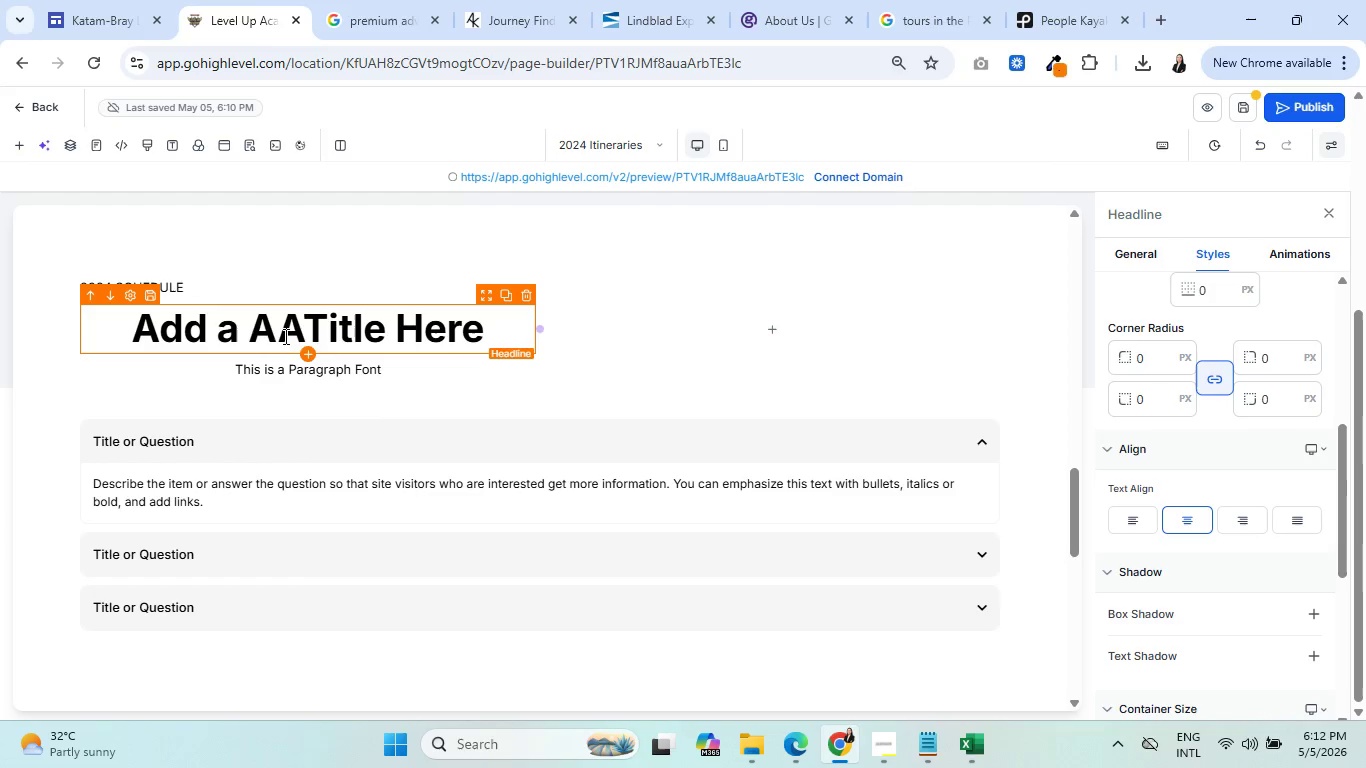 
key(Control+ControlLeft)
 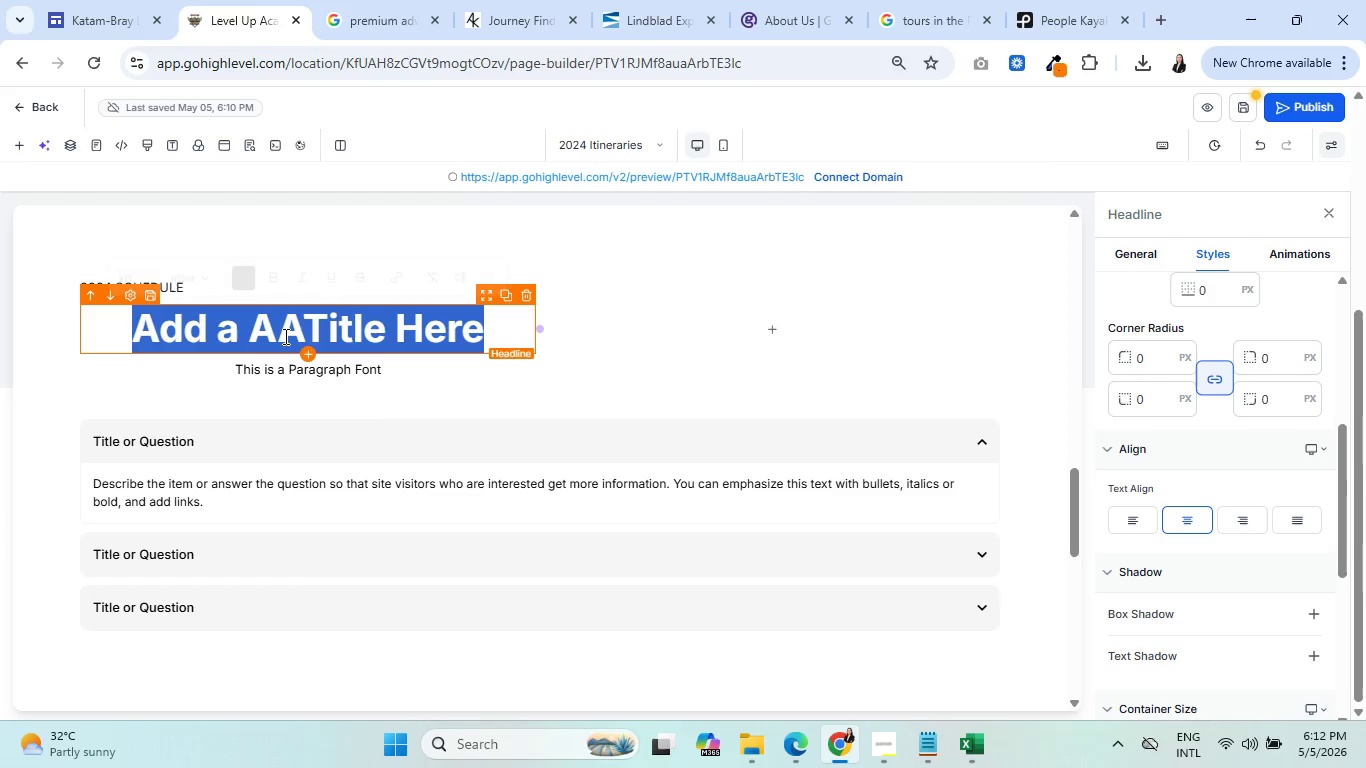 
key(Control+A)
 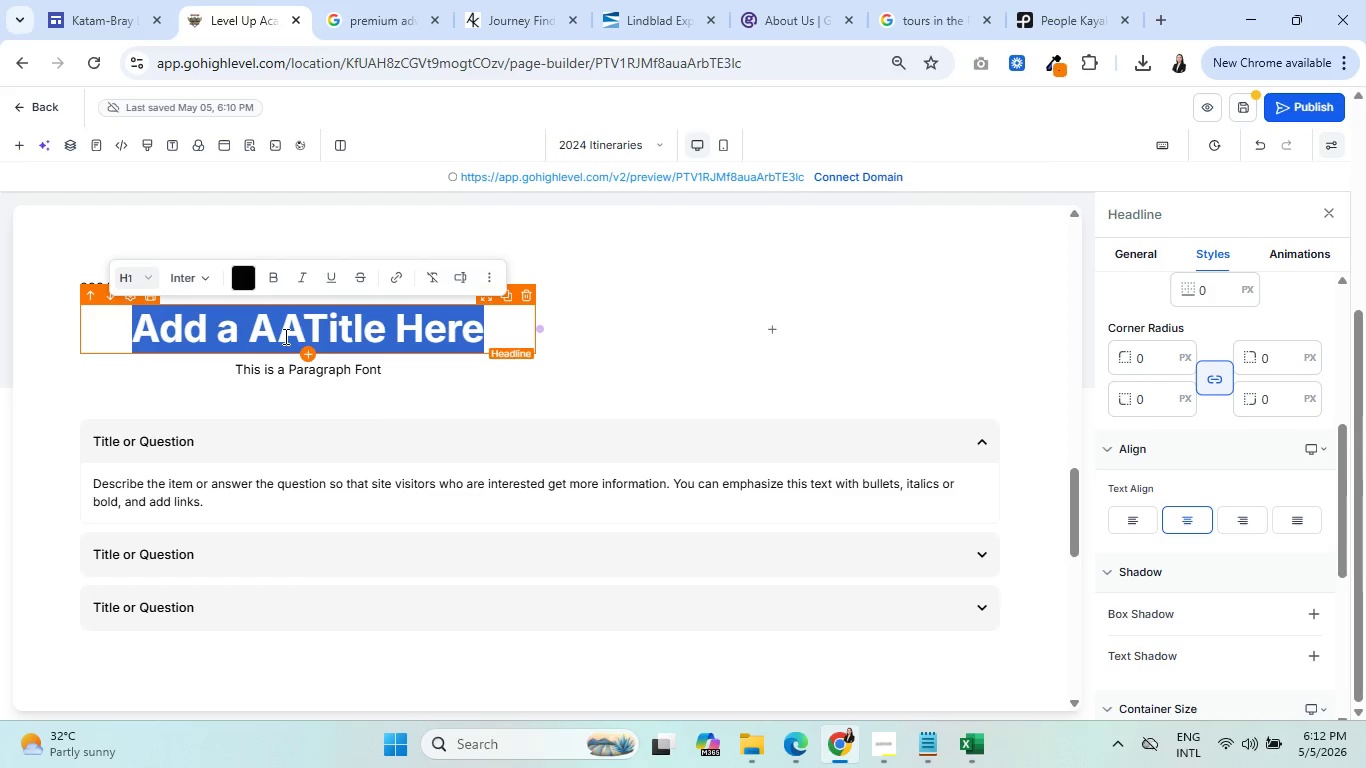 
type(Available )
 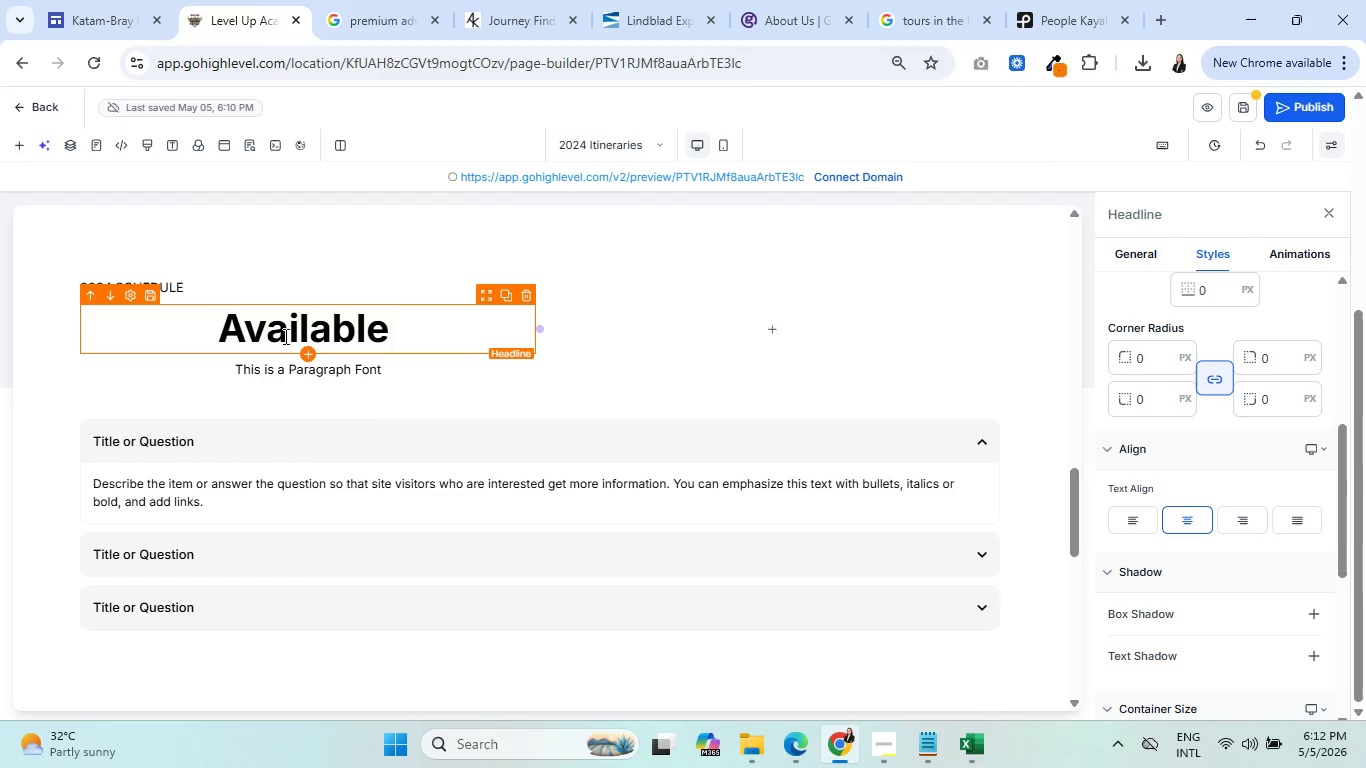 
wait(33.34)
 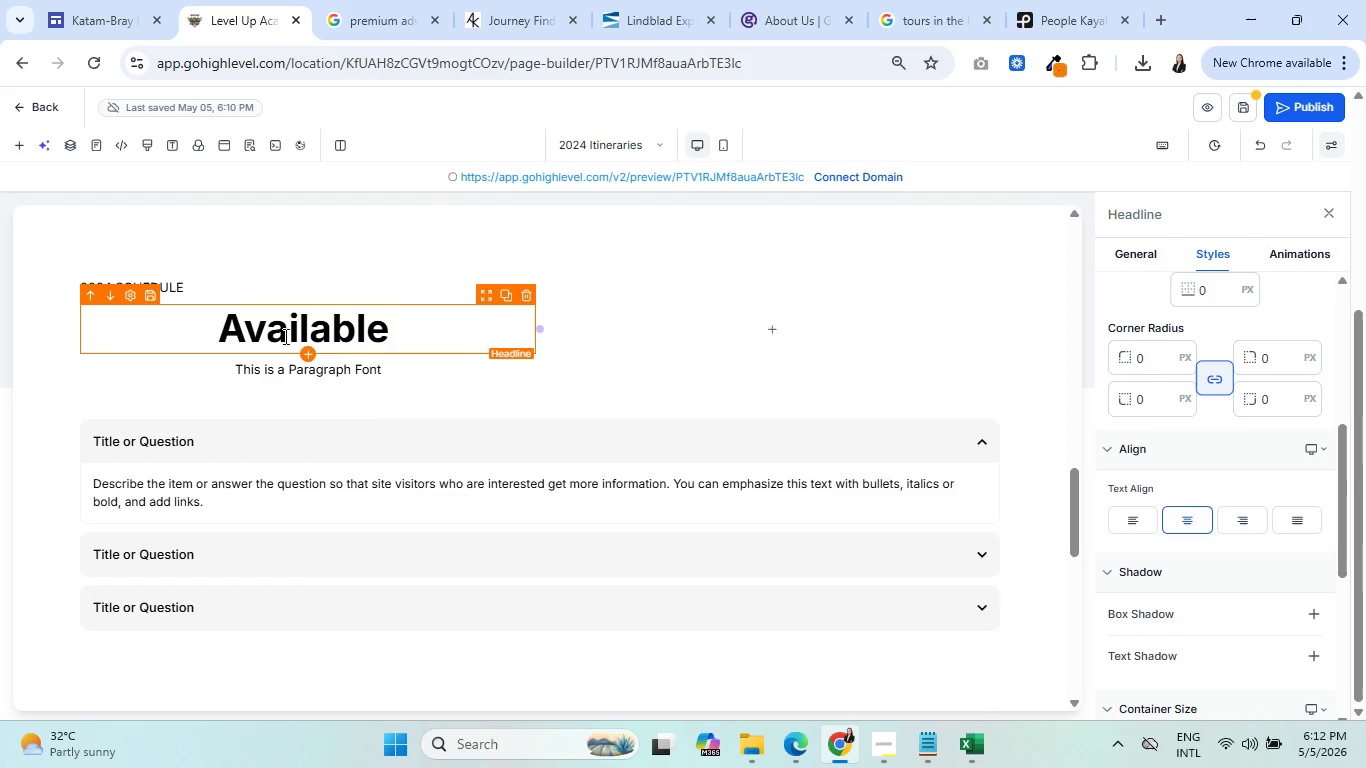 
type(dates & routes)
 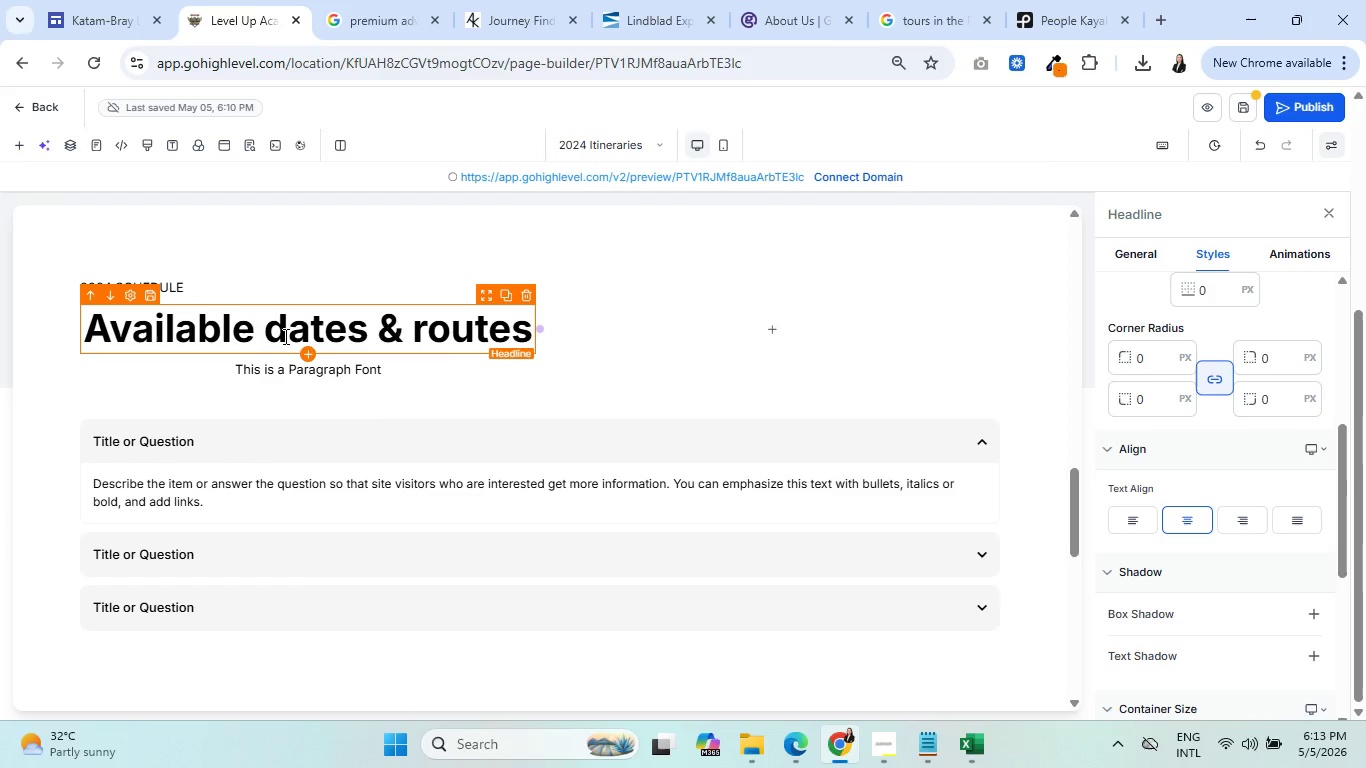 
left_click([247, 383])
 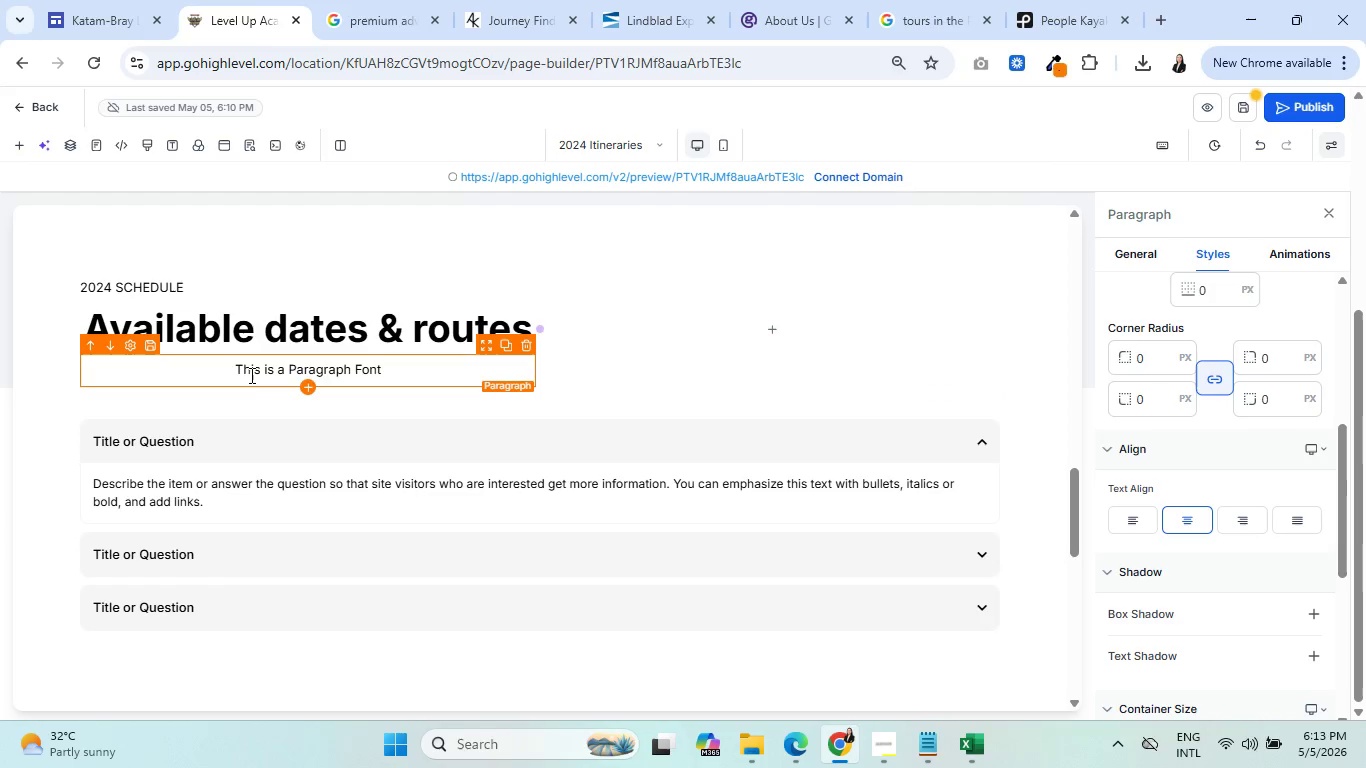 
left_click([250, 375])
 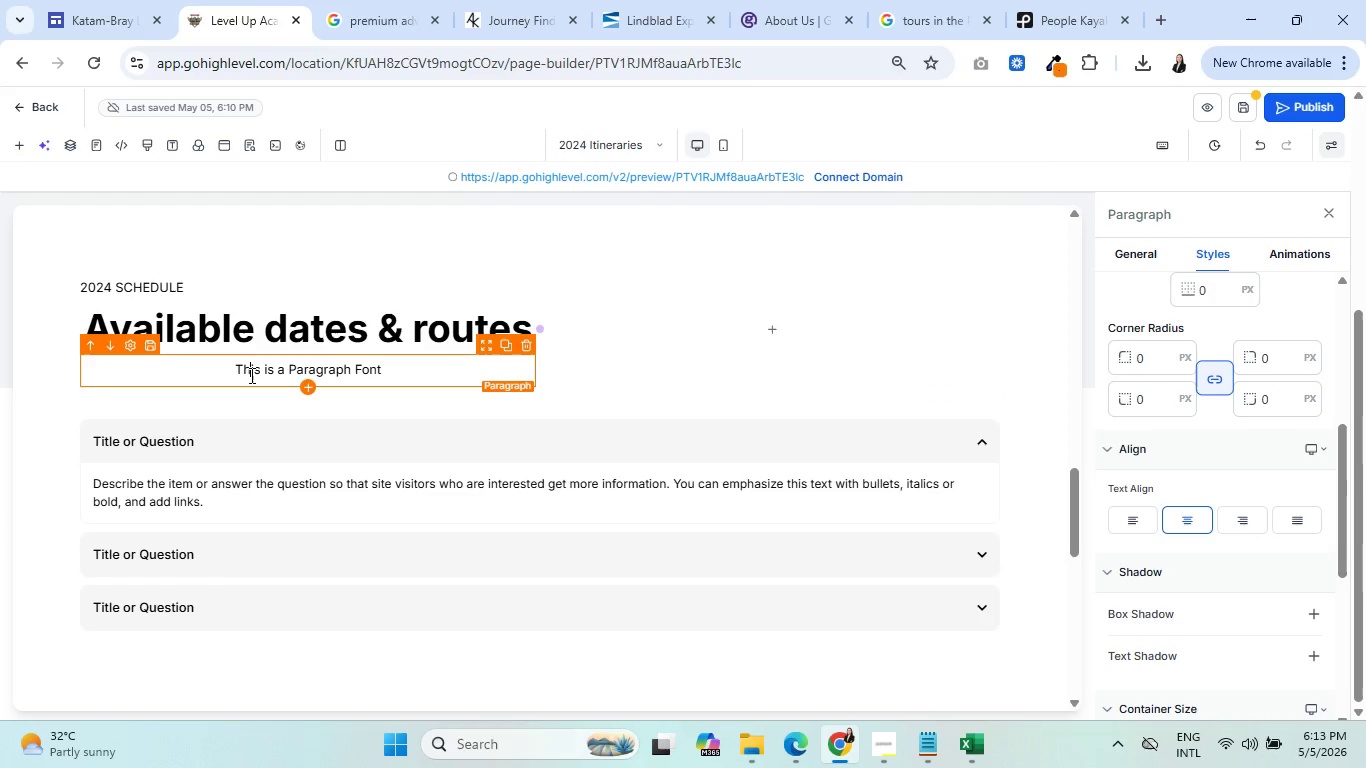 
double_click([250, 375])
 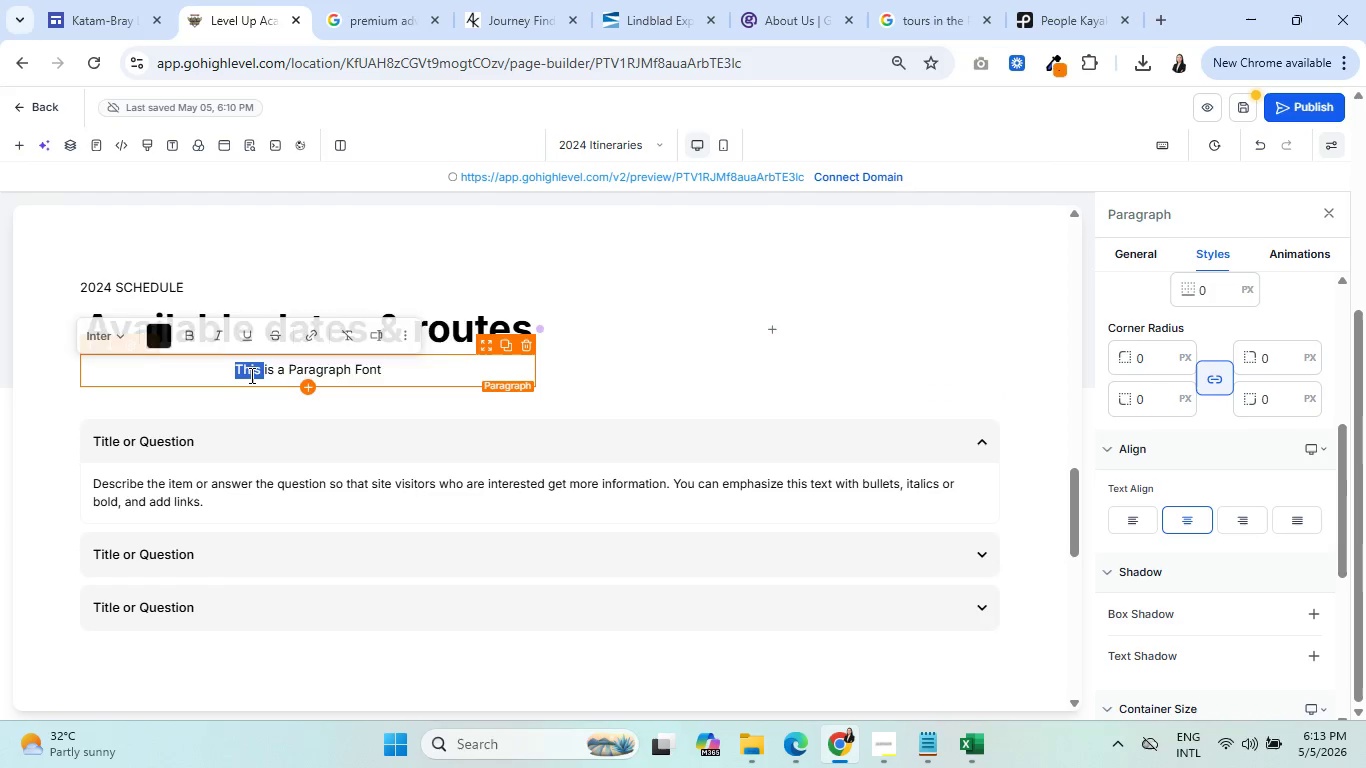 
triple_click([250, 375])
 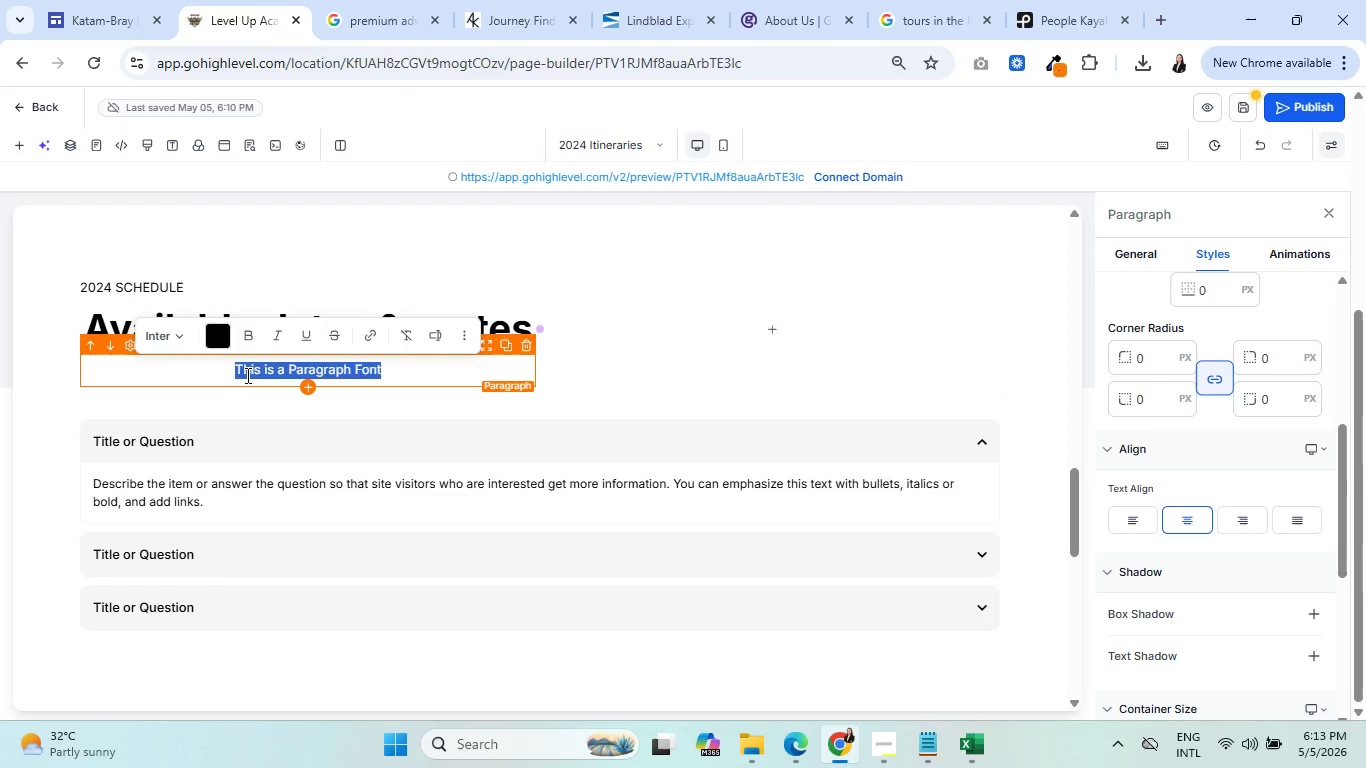 
key(Backspace)
 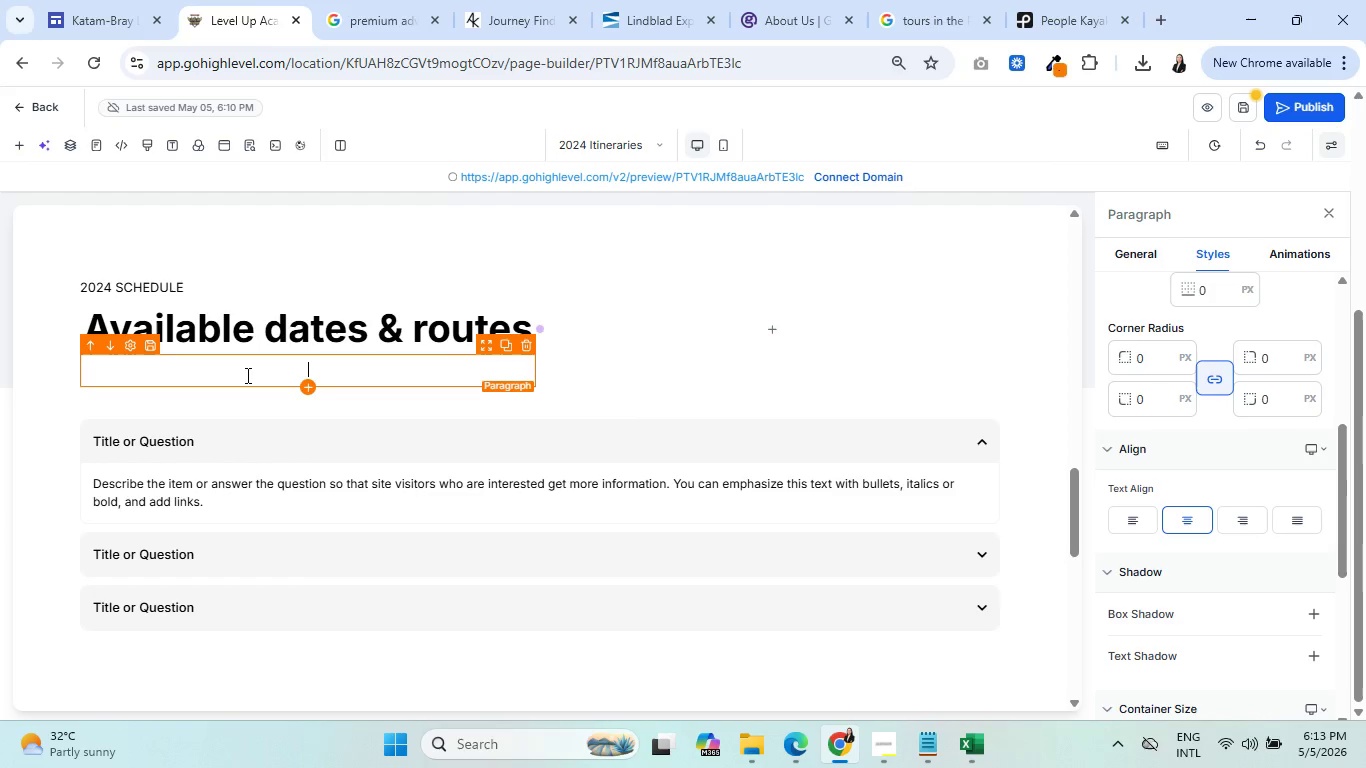 
wait(31.48)
 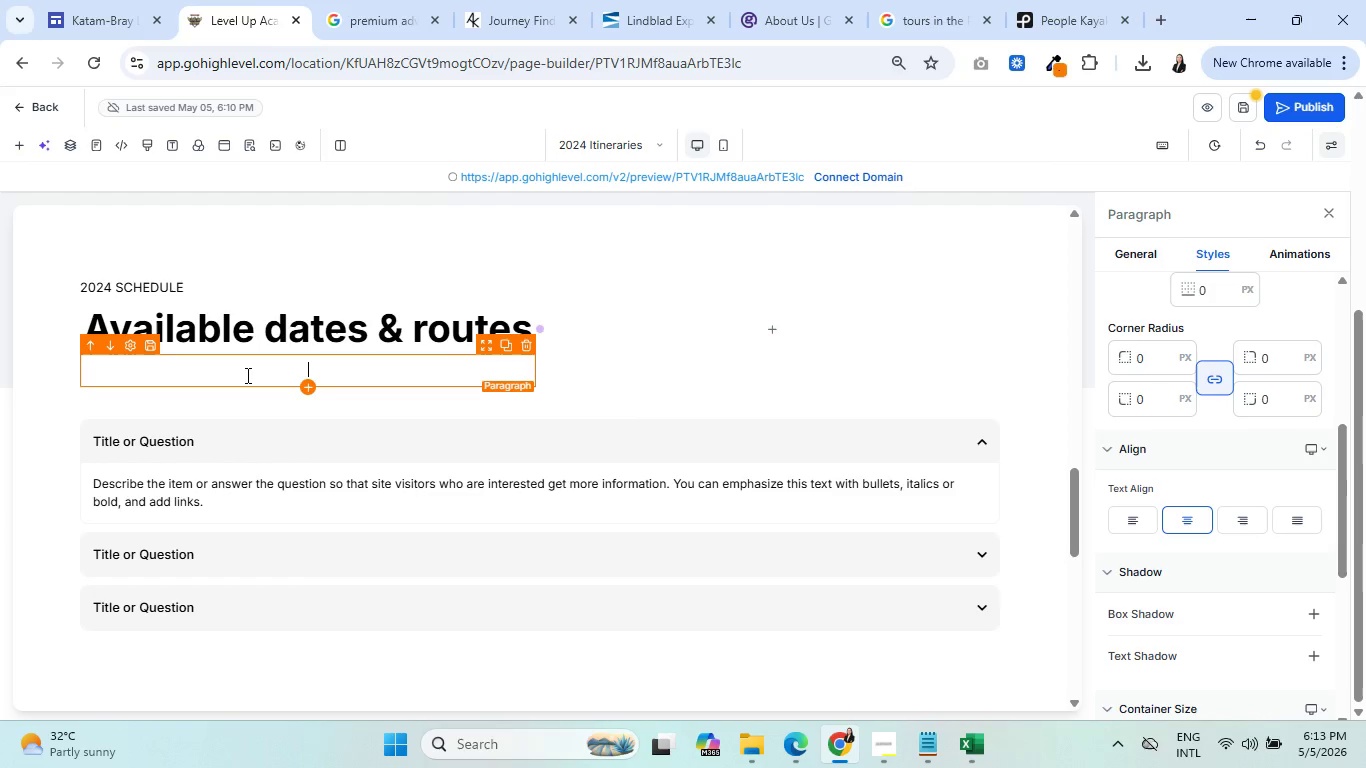 
type(All expeditions run 5 days / 4 nights unless otherwise noted)
 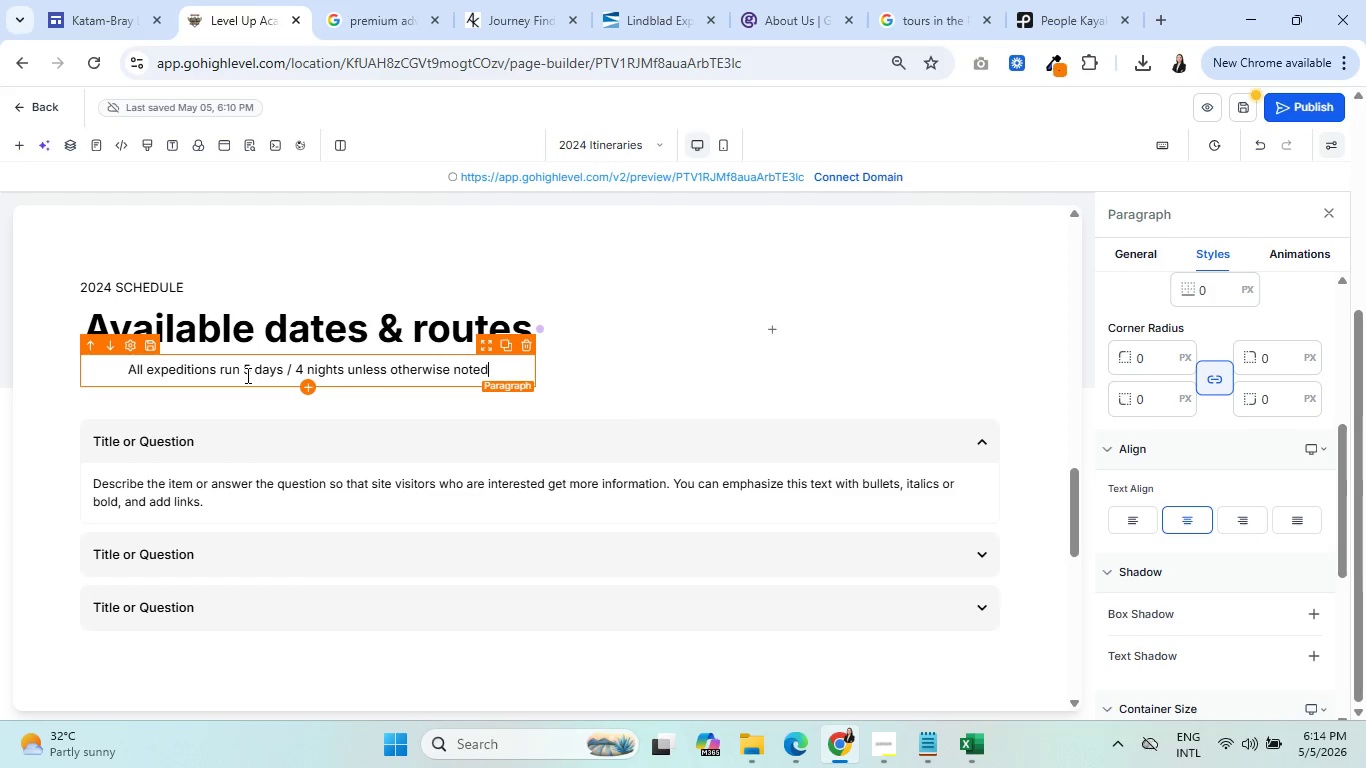 
wait(5.48)
 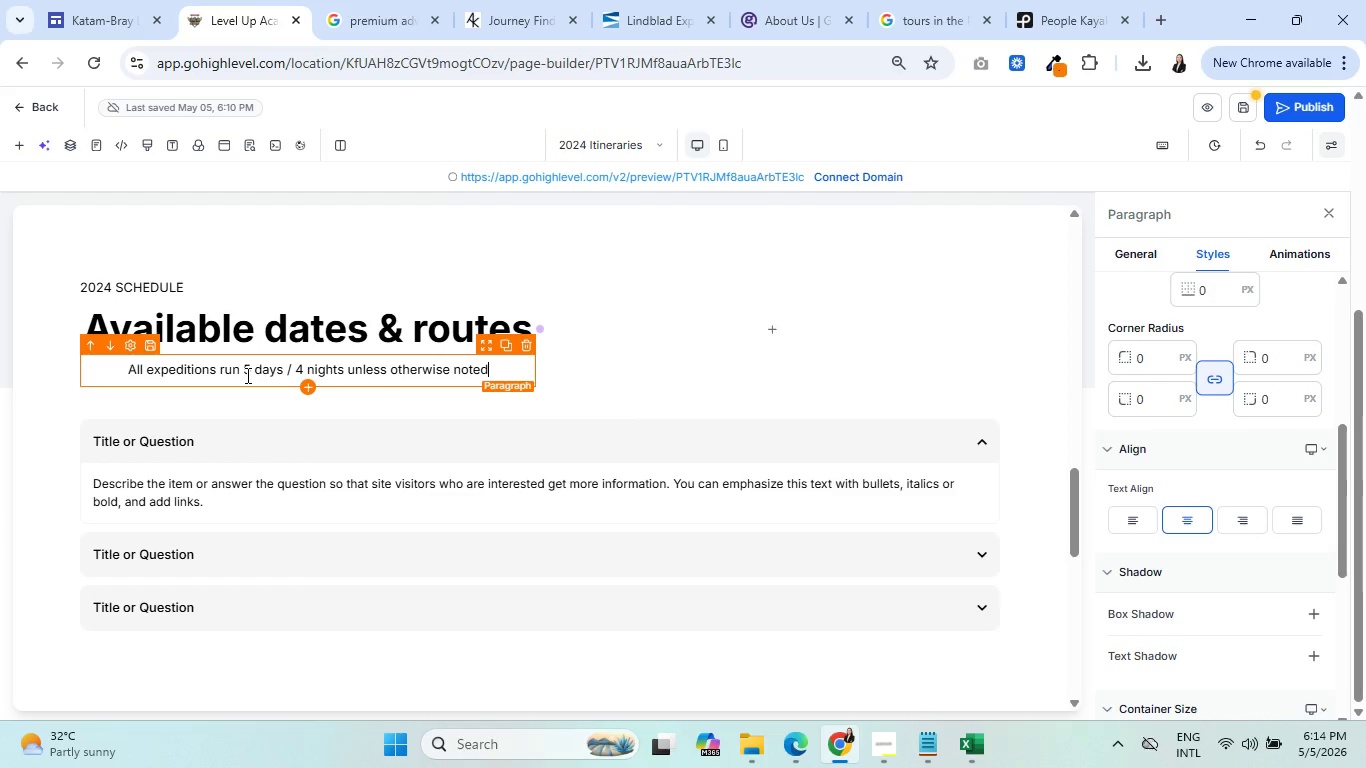 
type(. October dates fill first every year.)
 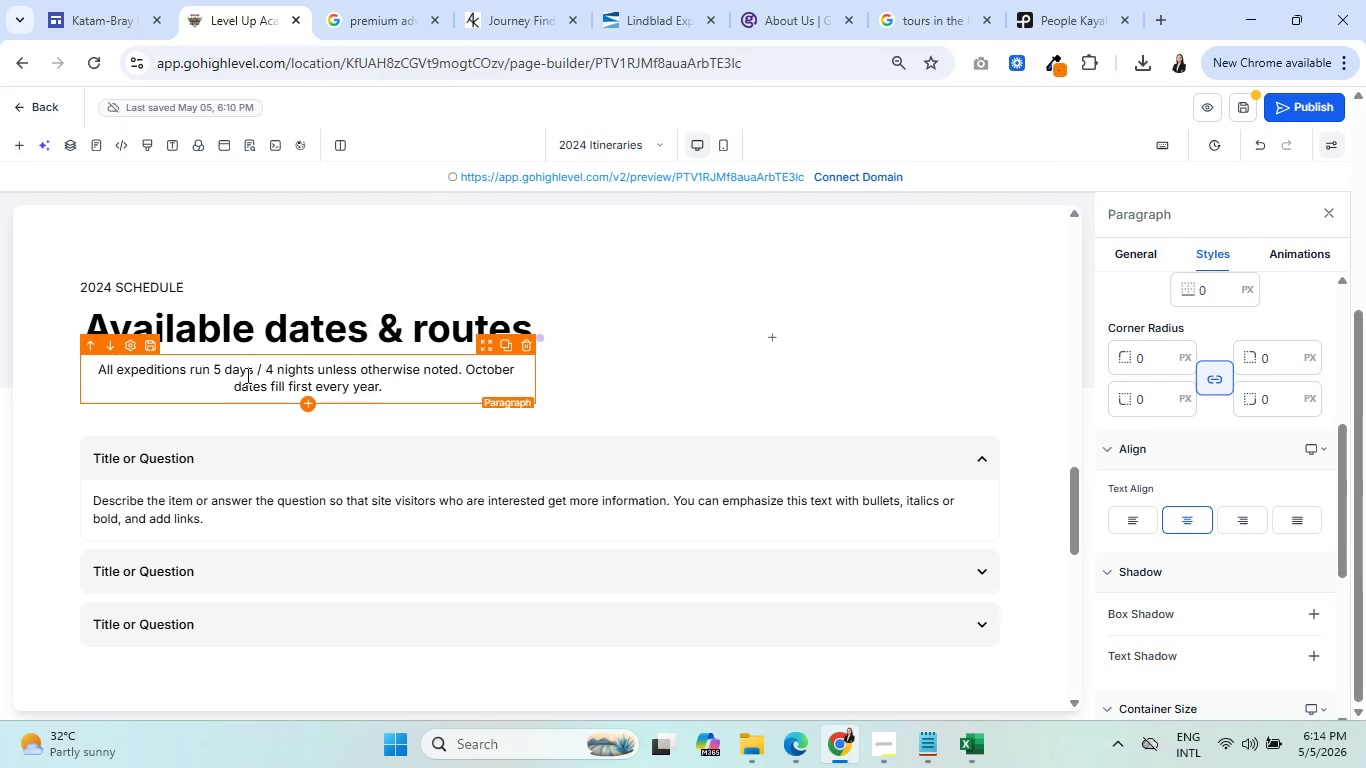 
double_click([151, 449])
 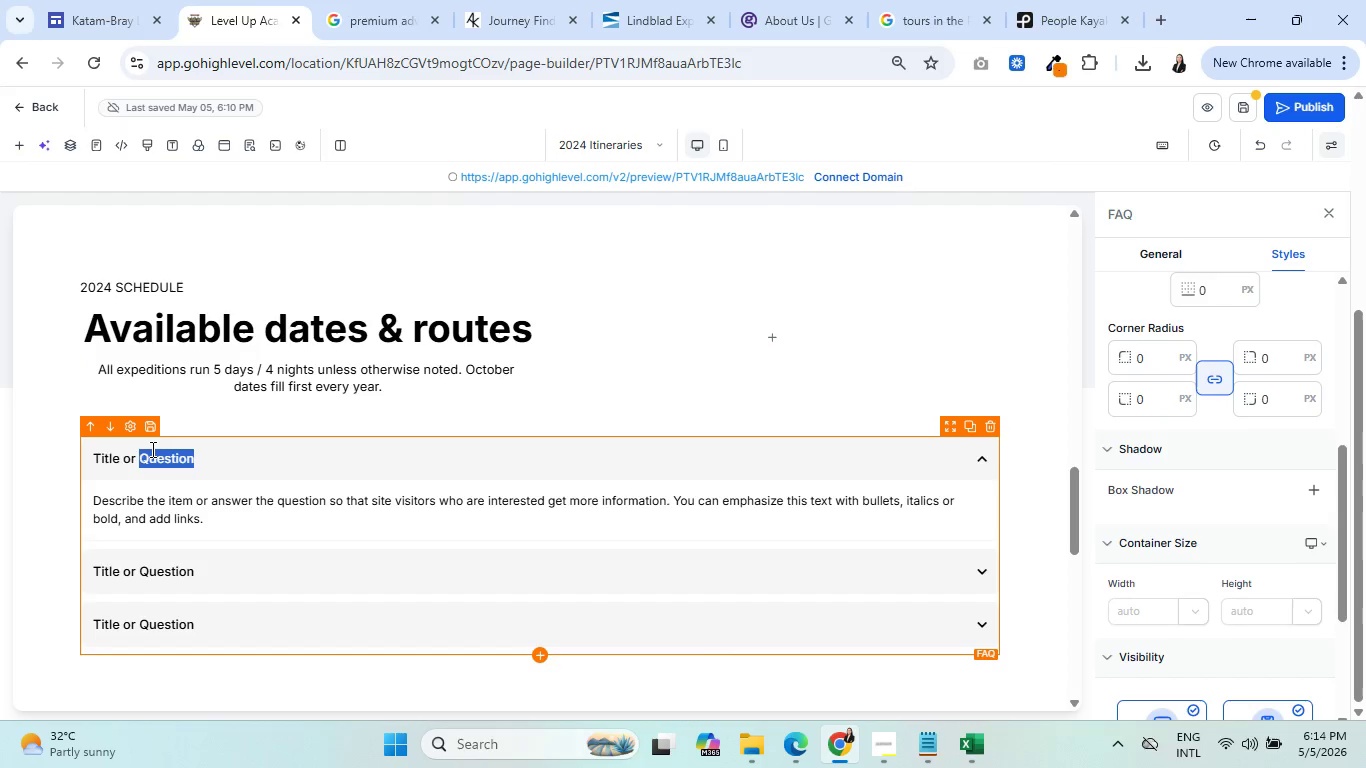 
triple_click([151, 449])
 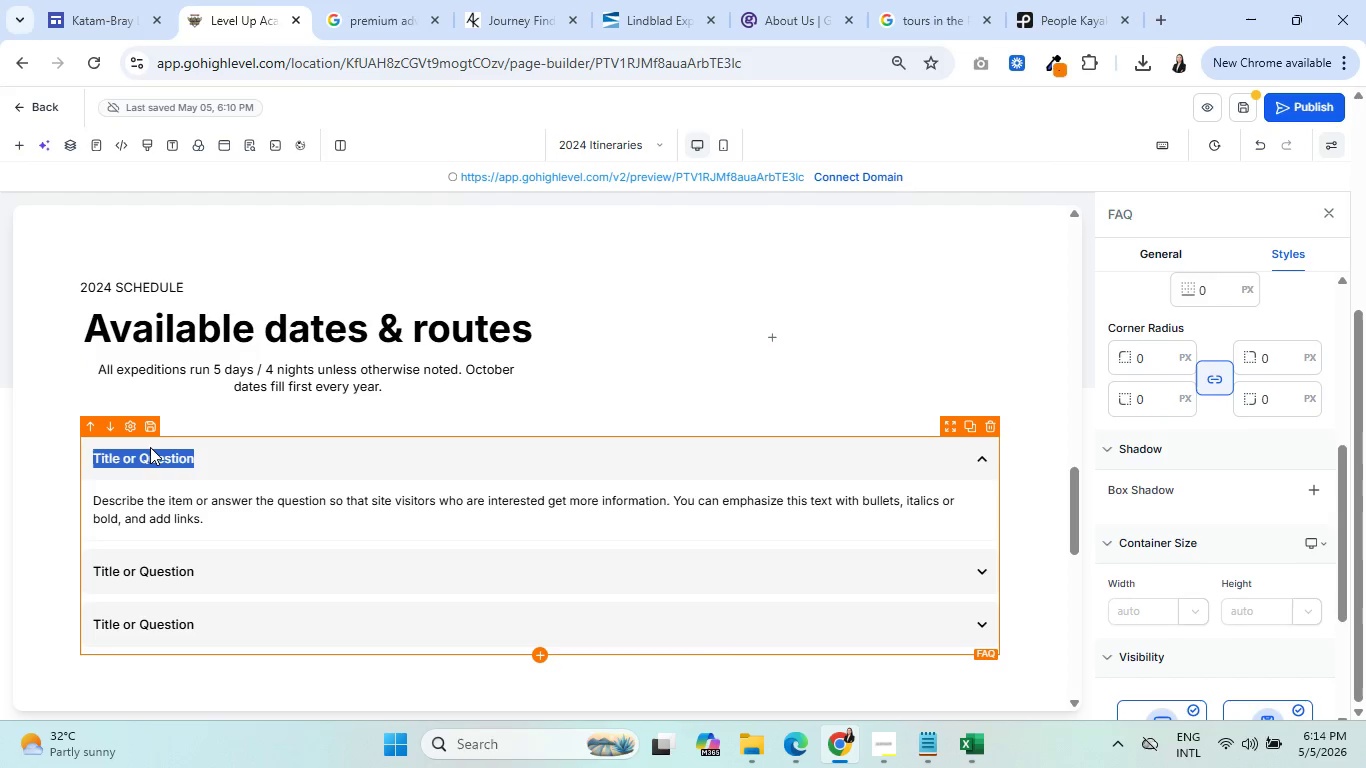 
type(Photography Expeditions)
 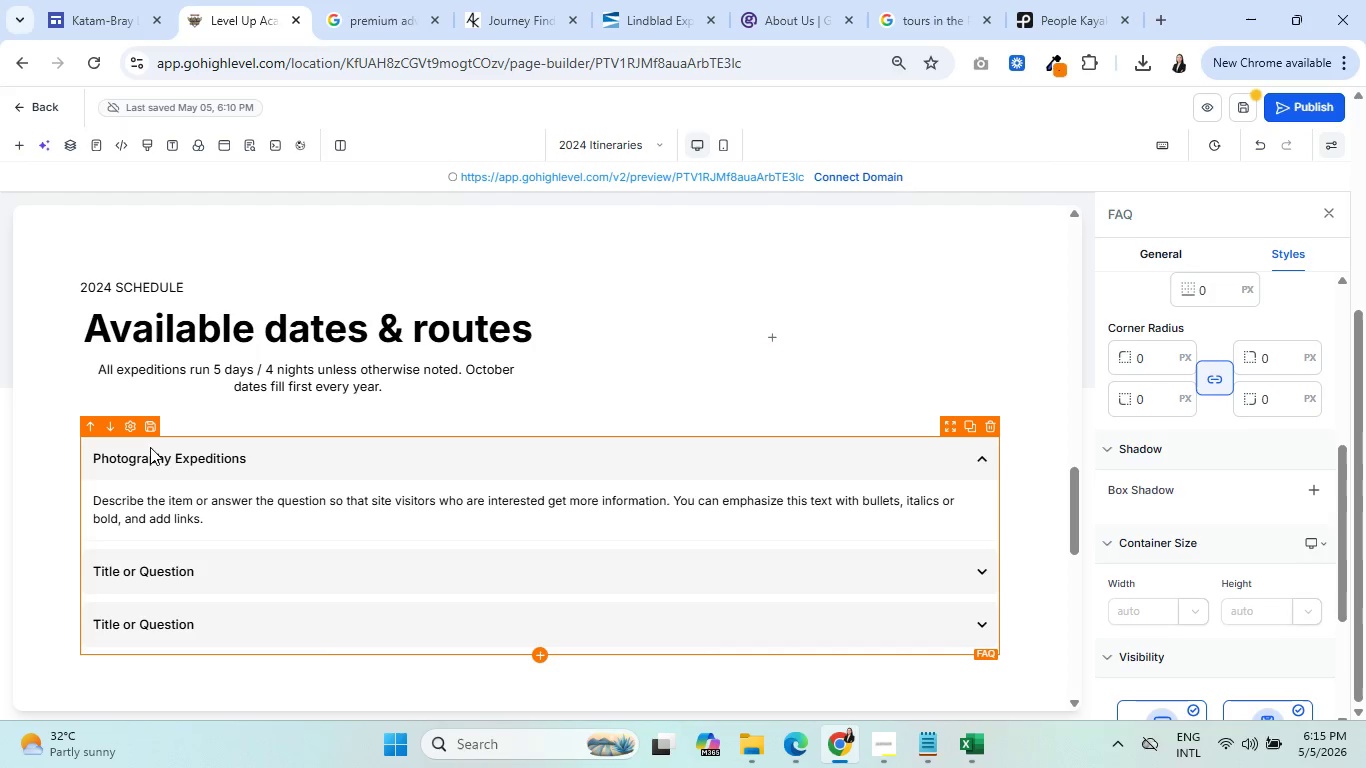 
wait(31.08)
 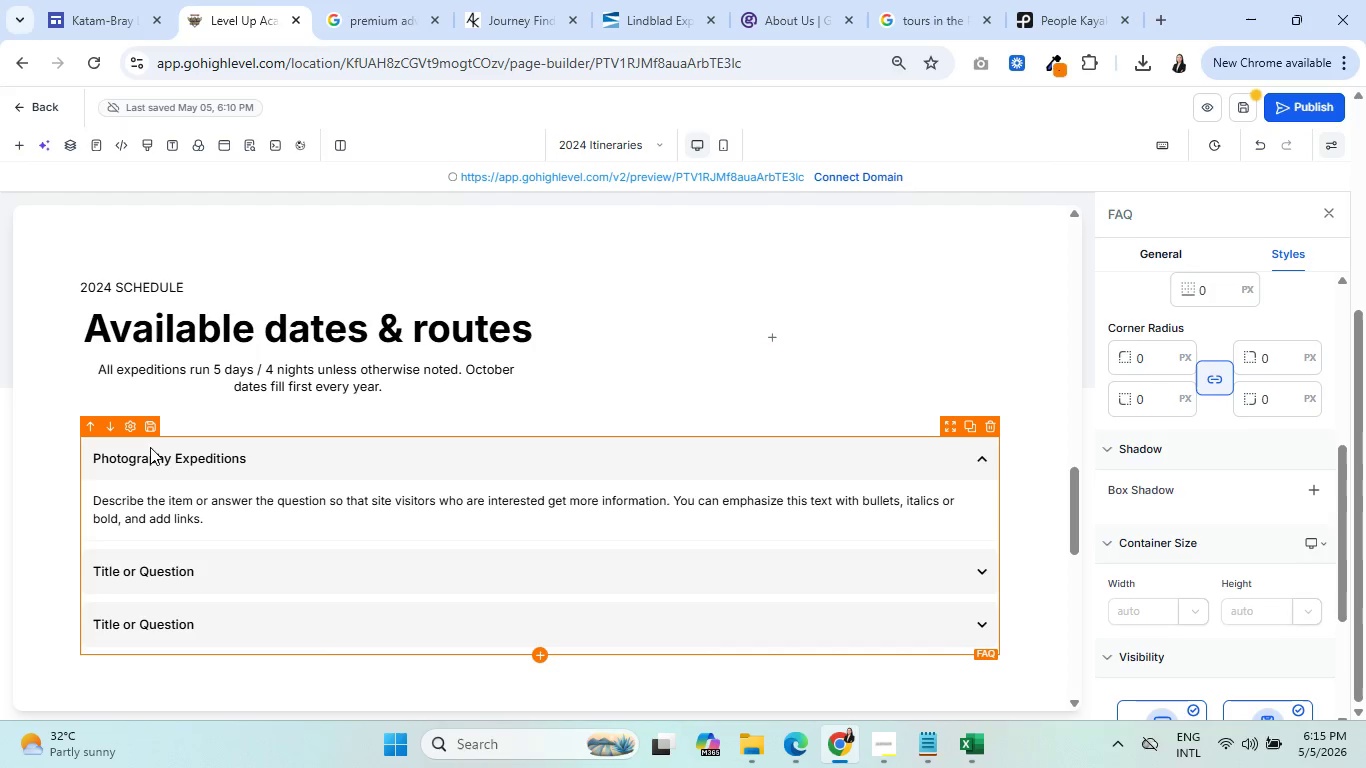 
key(Space)
 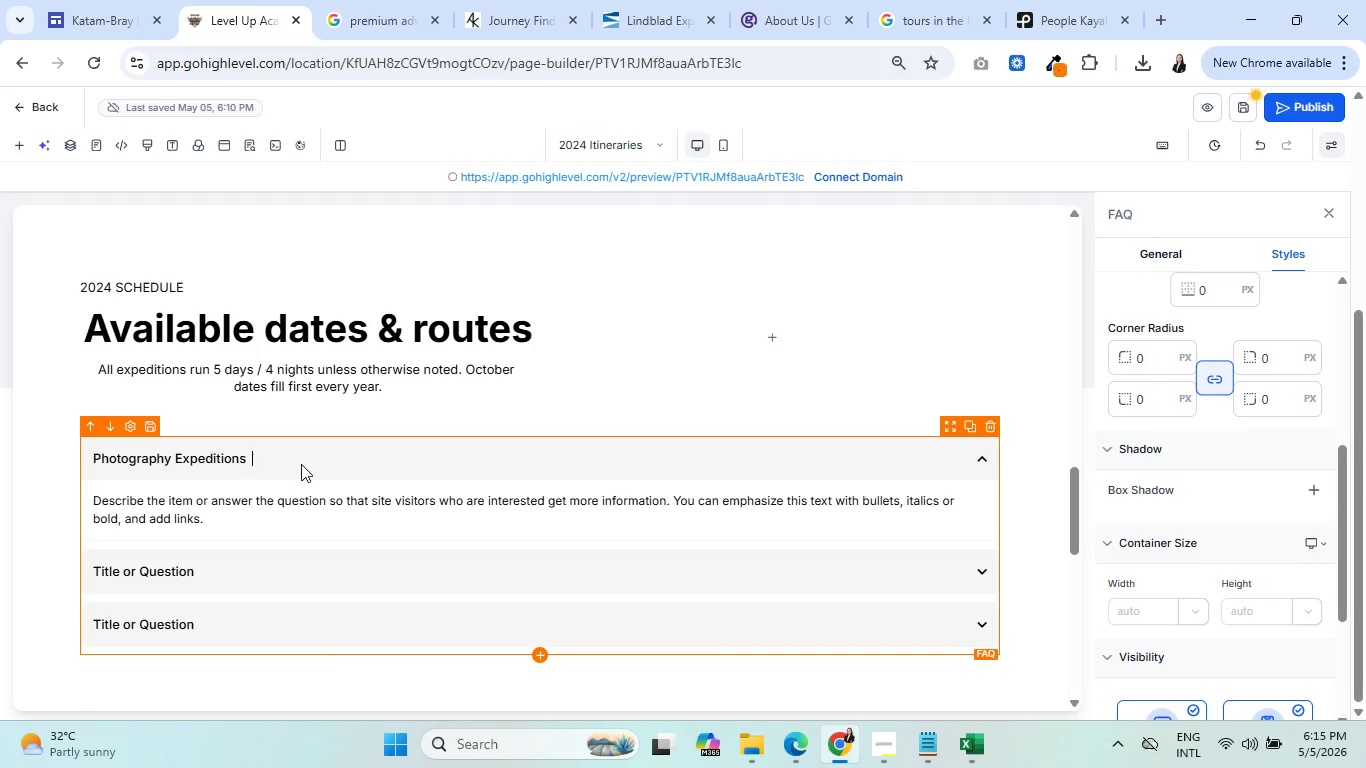 
key(Space)
 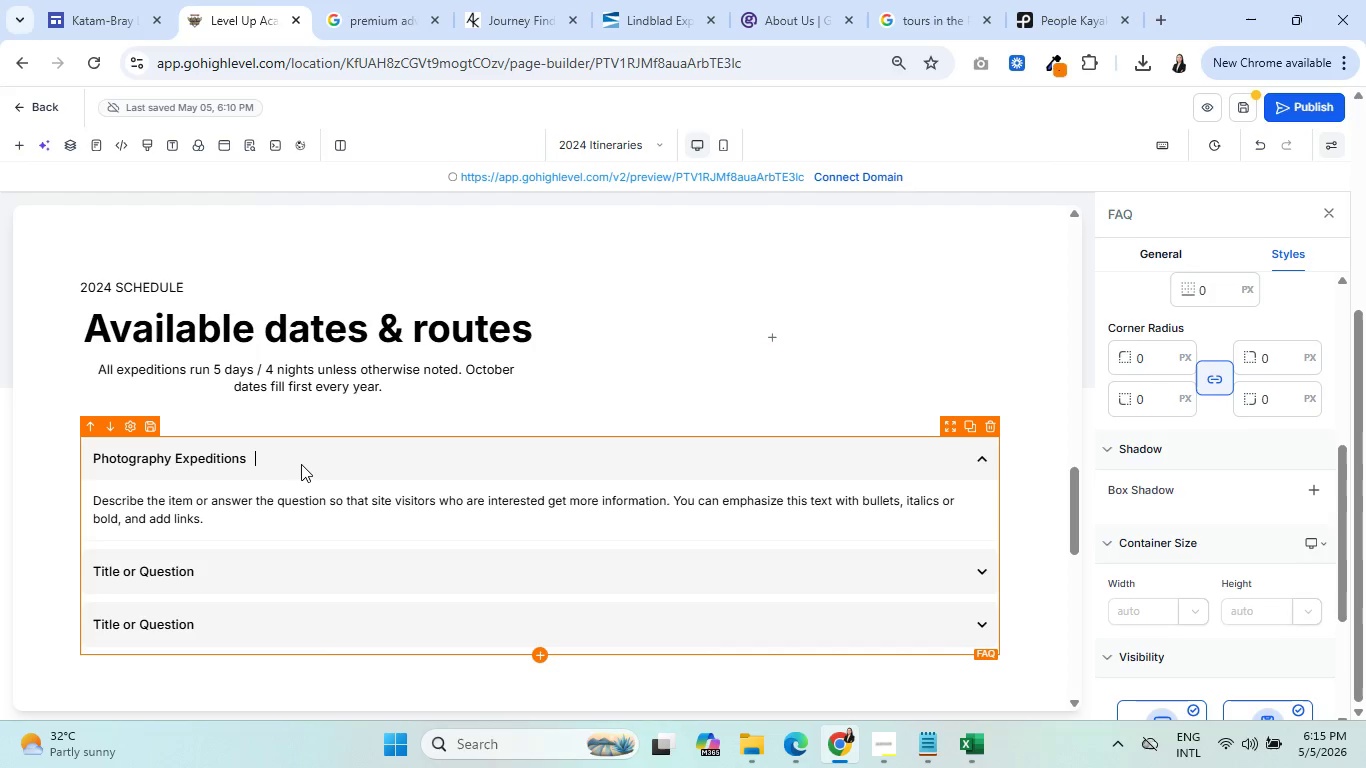 
key(Space)
 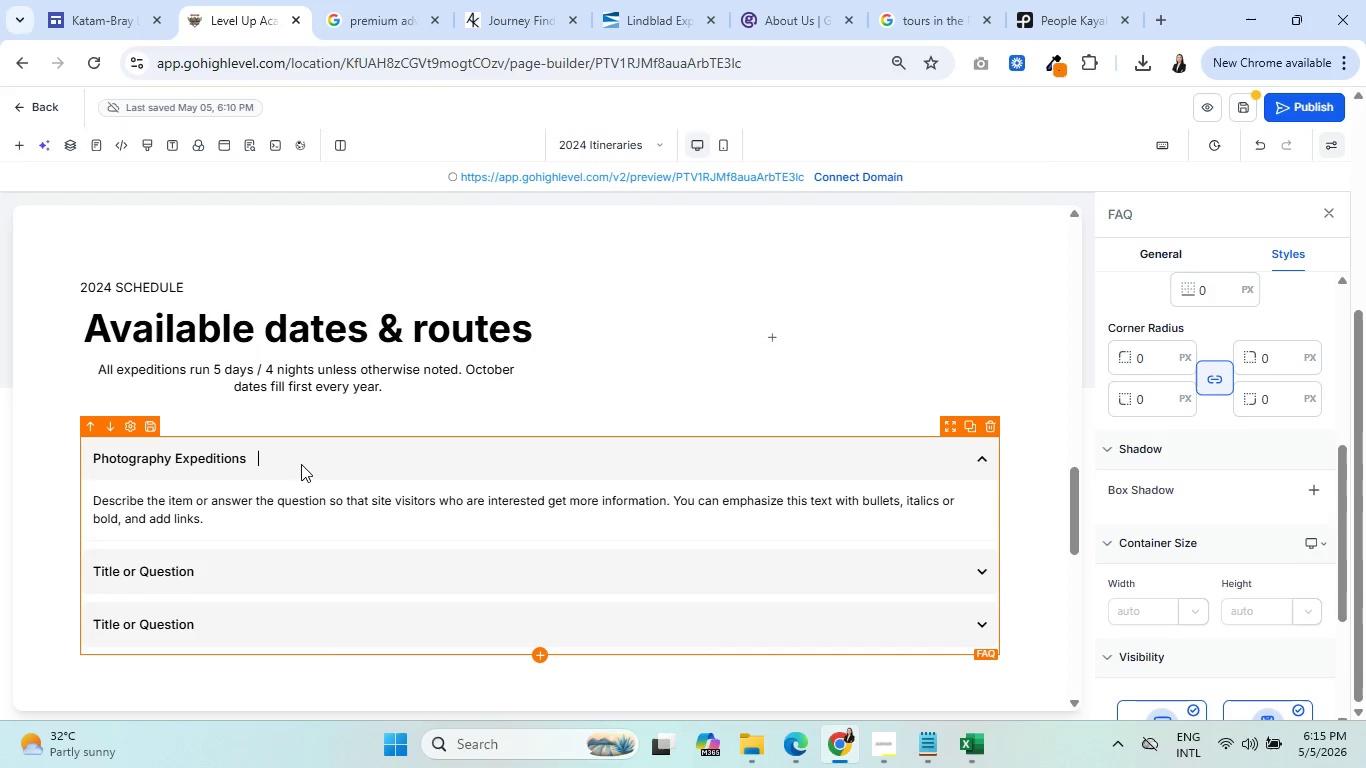 
key(Space)
 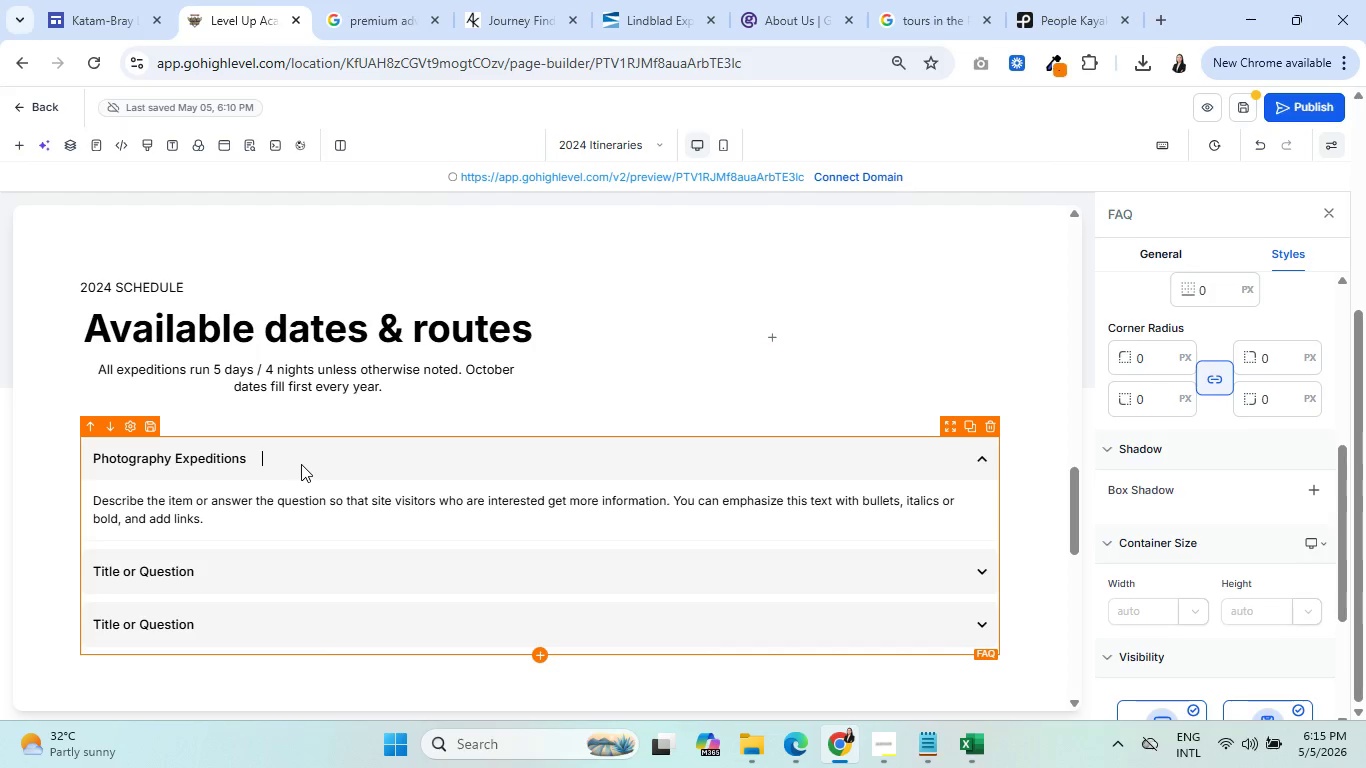 
key(Space)
 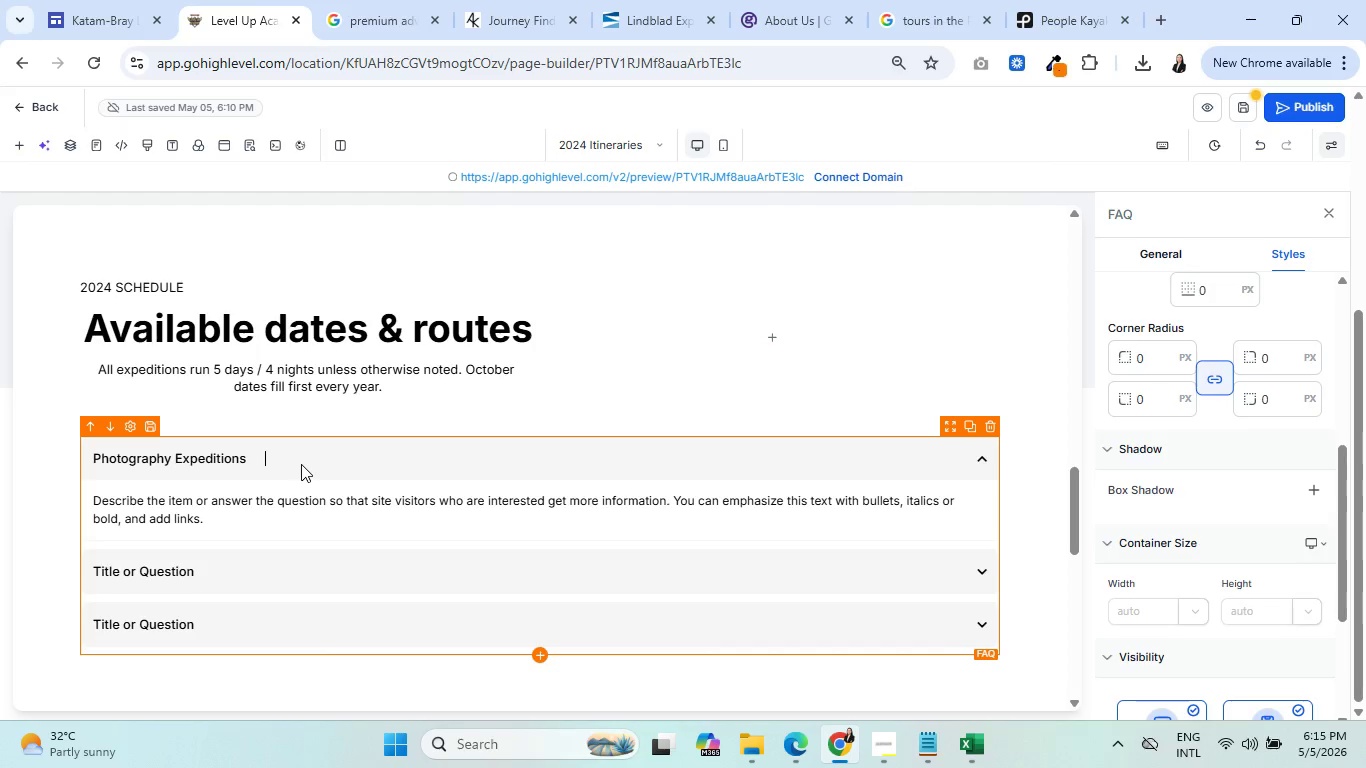 
key(Space)
 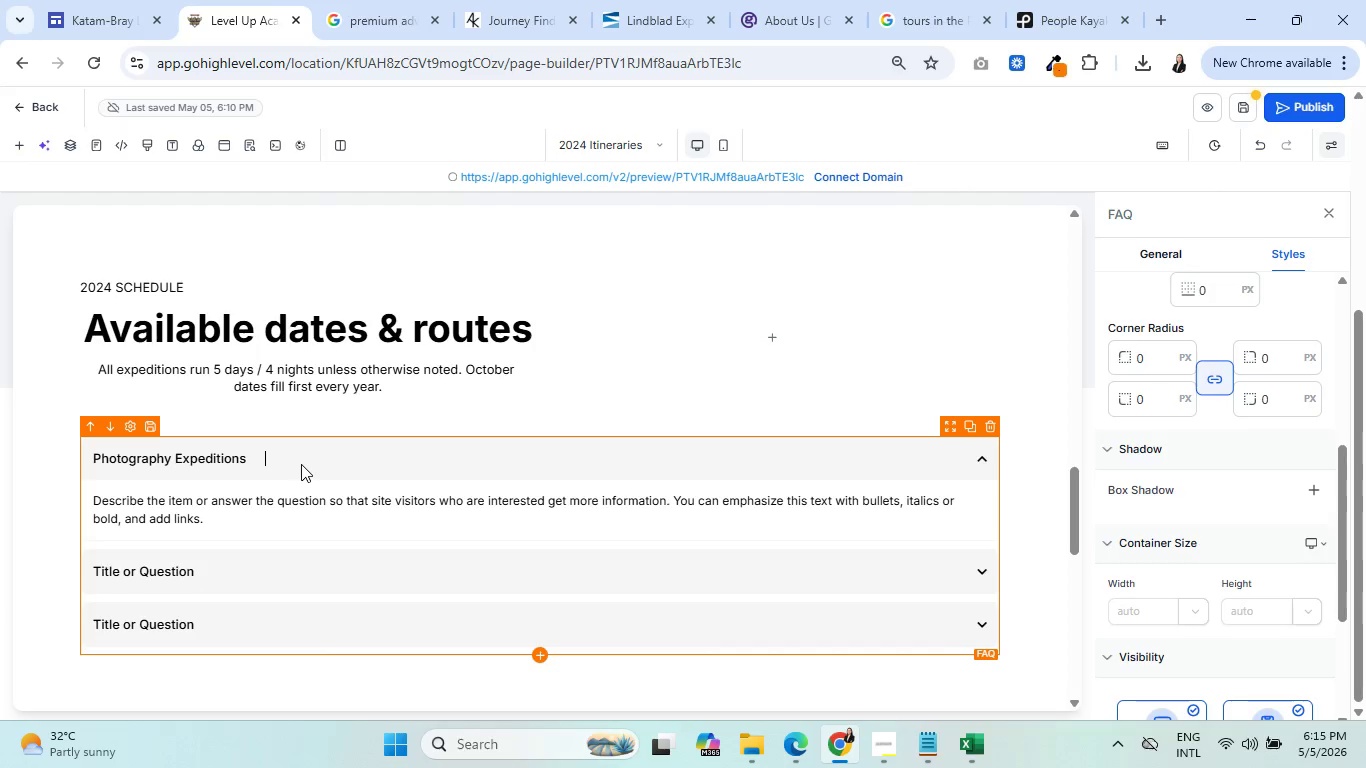 
key(Space)
 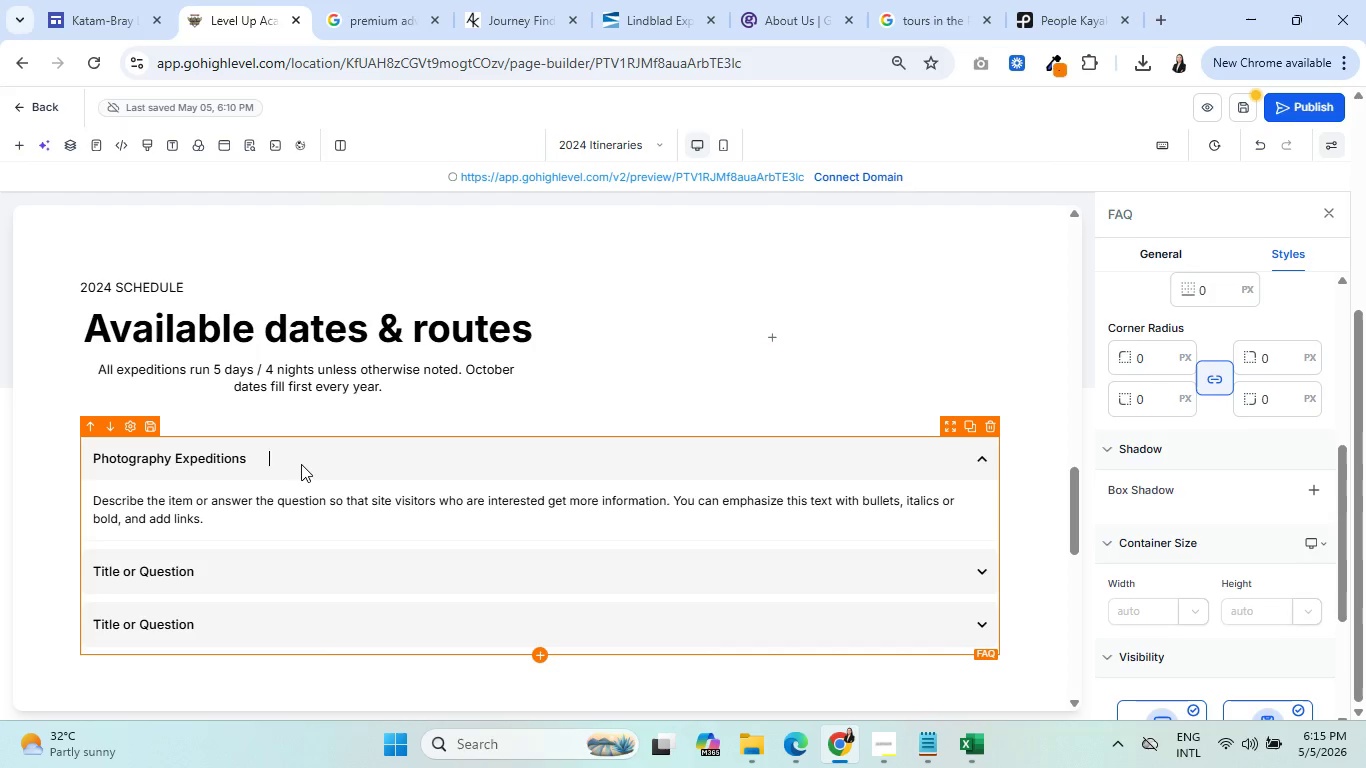 
key(Minus)
 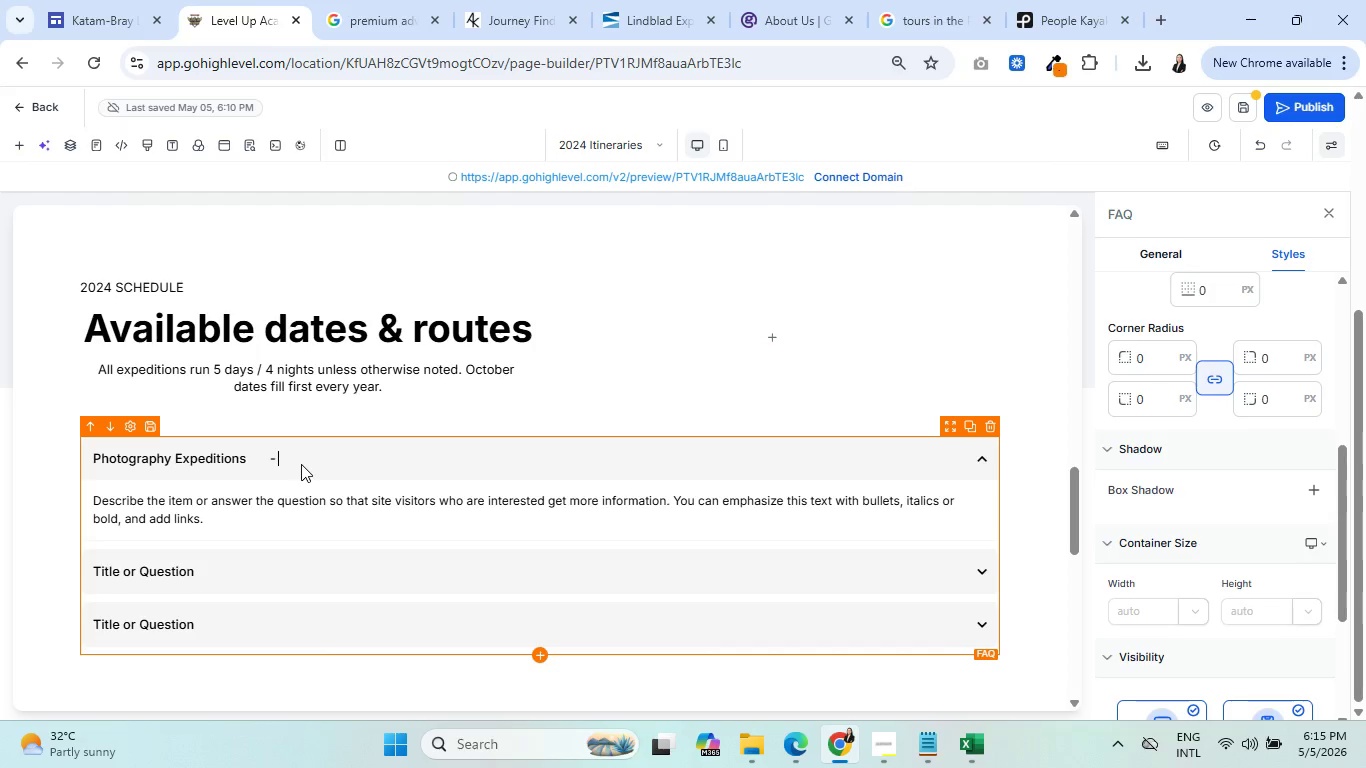 
key(Space)
 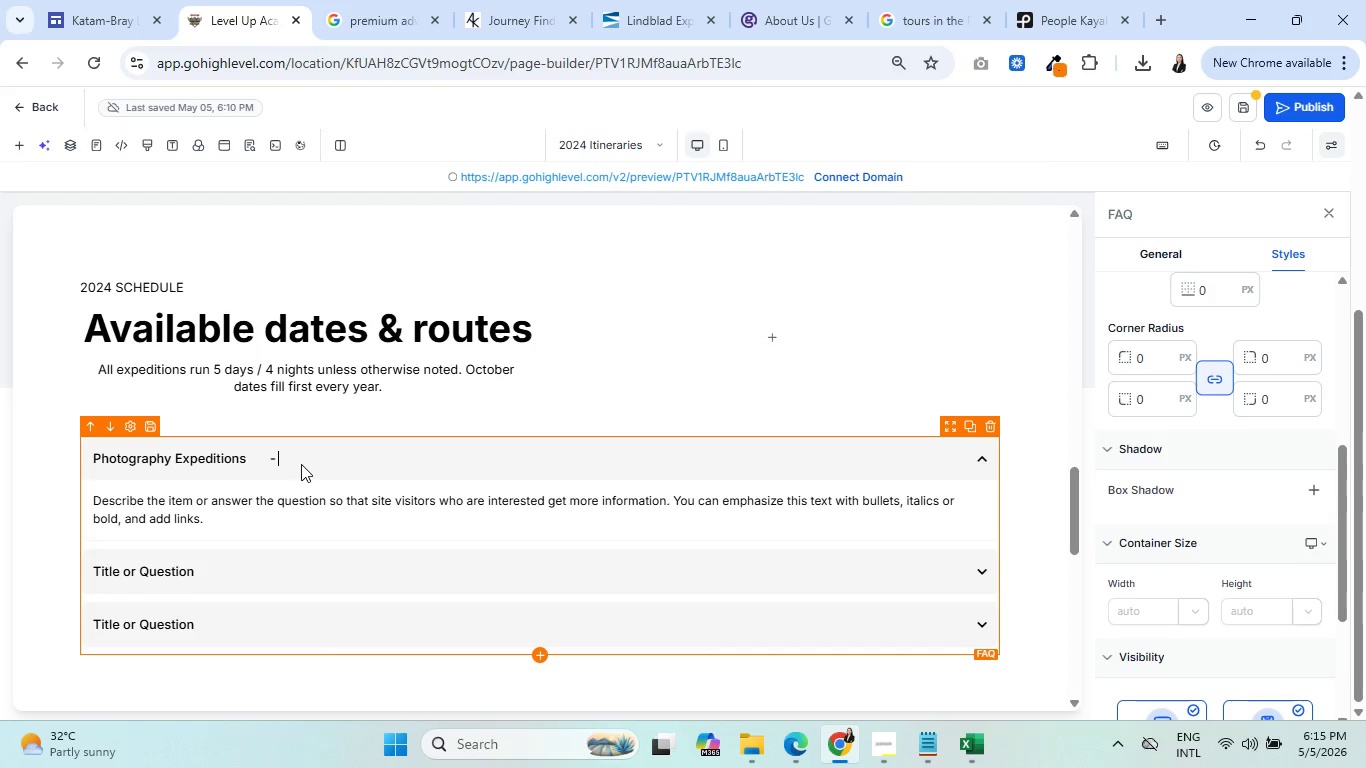 
key(Backspace)
 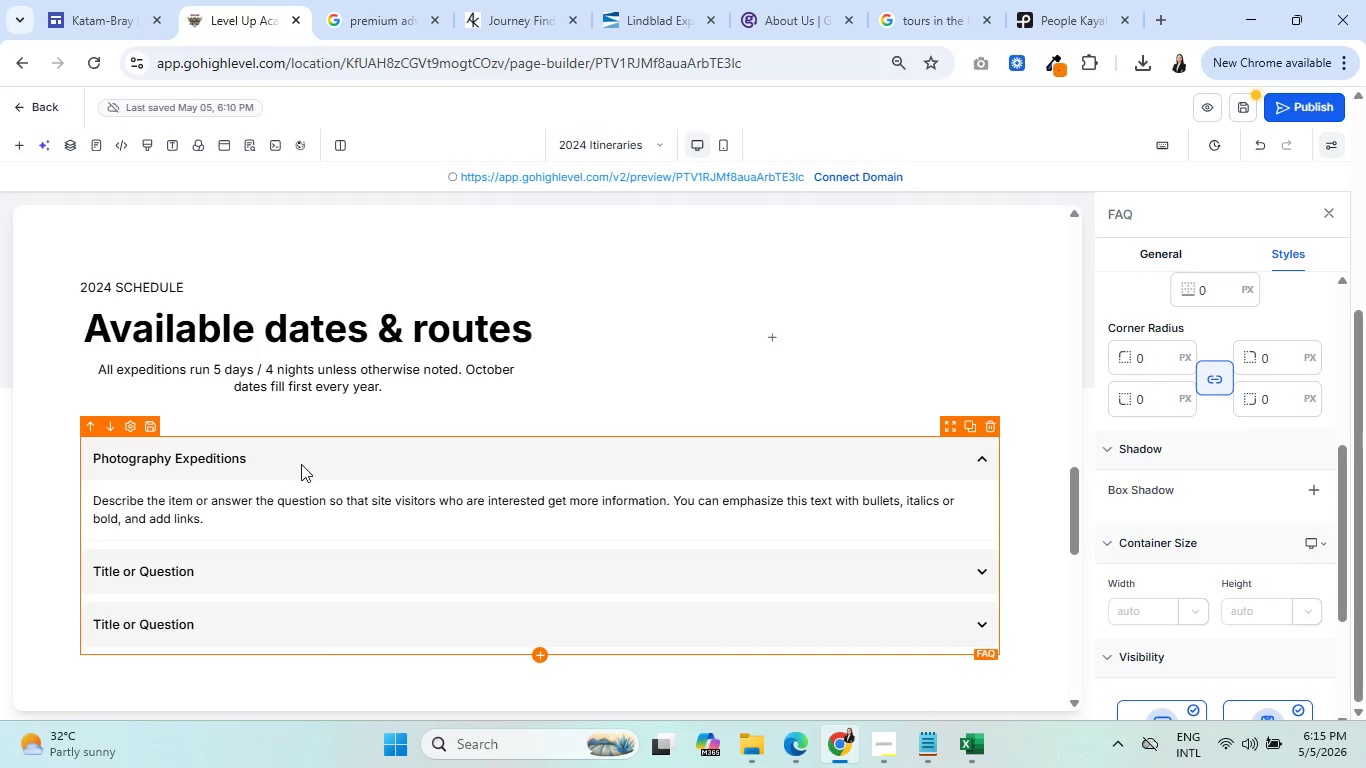 
key(Backspace)
 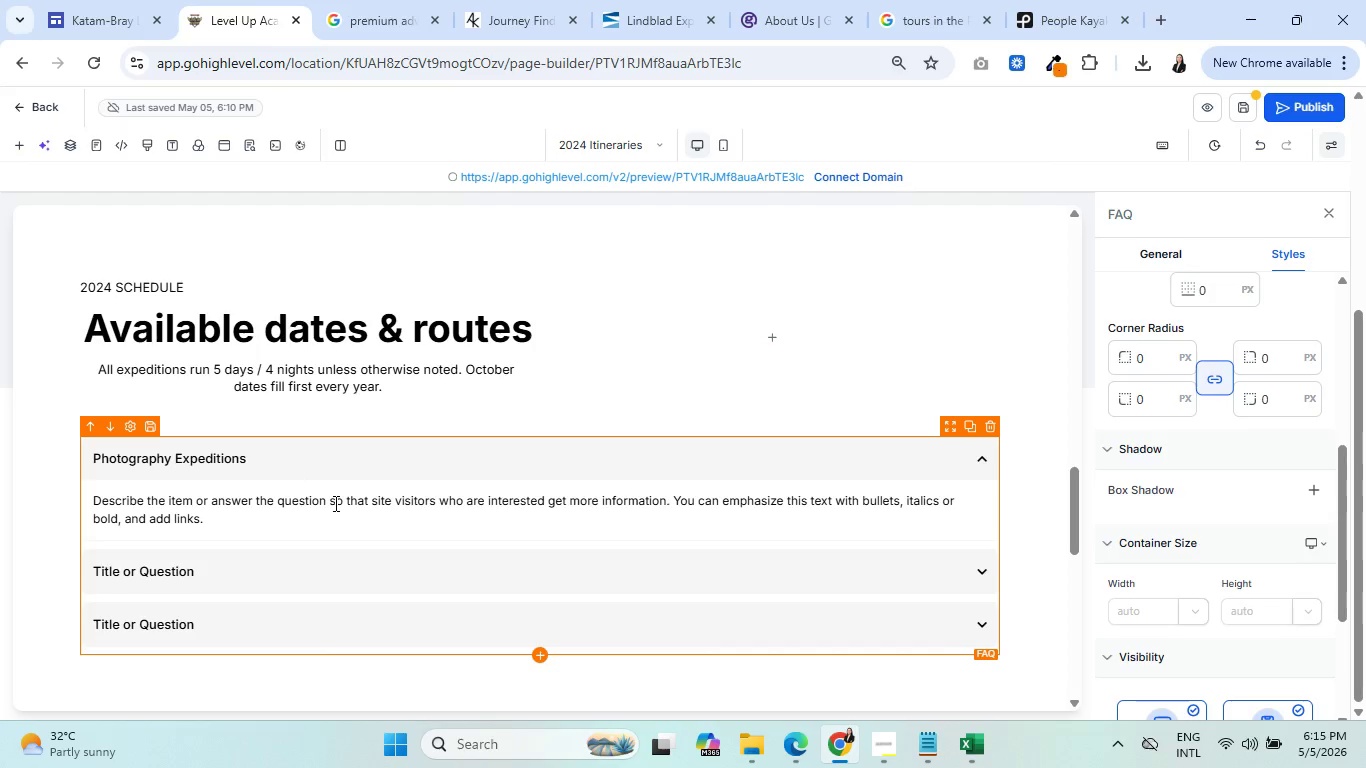 
double_click([334, 503])
 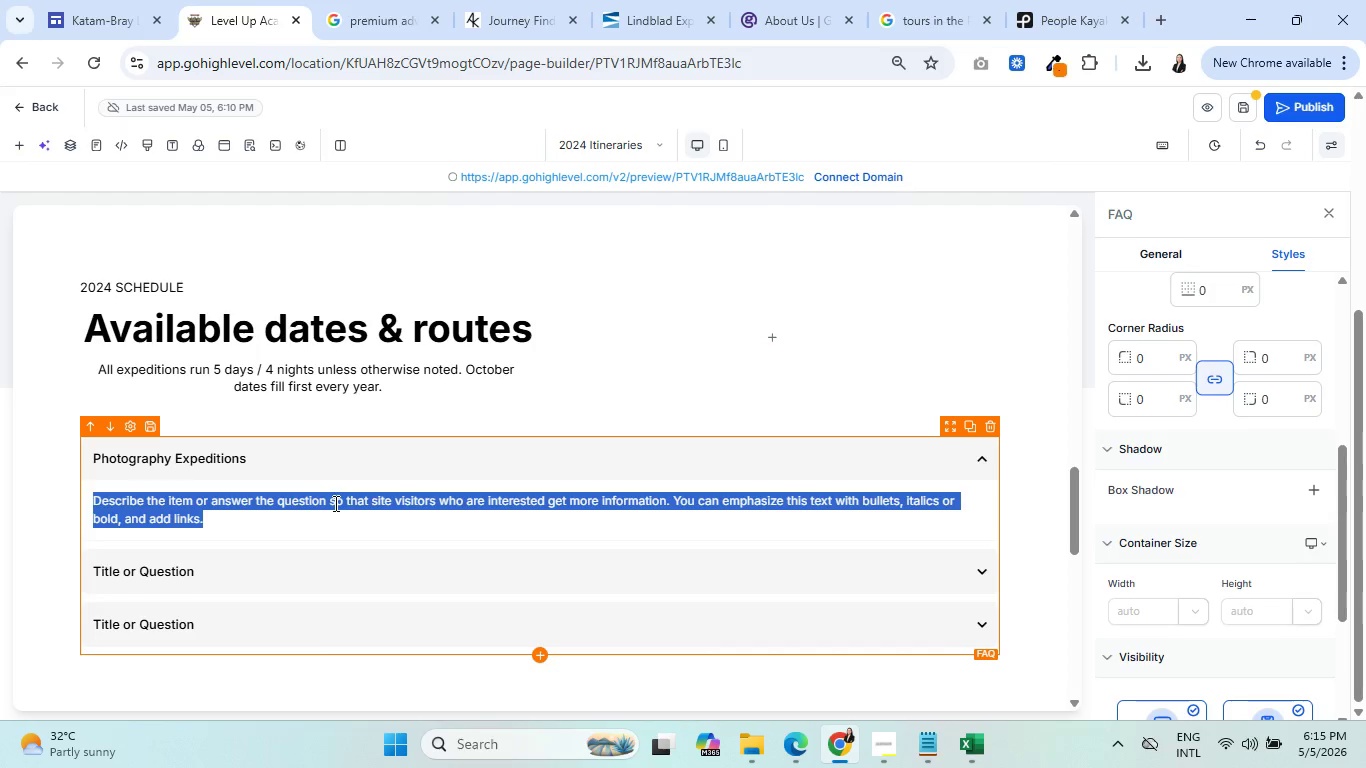 
triple_click([334, 503])
 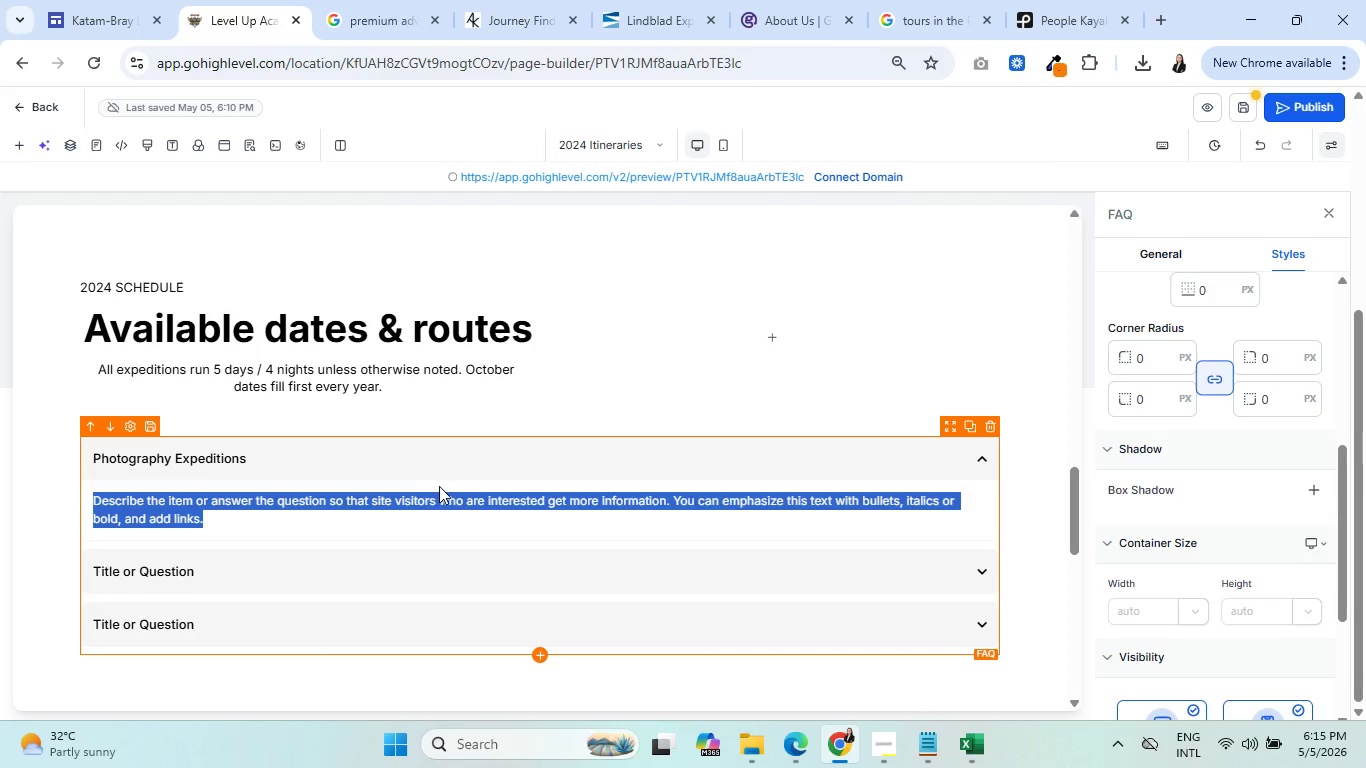 
wait(31.8)
 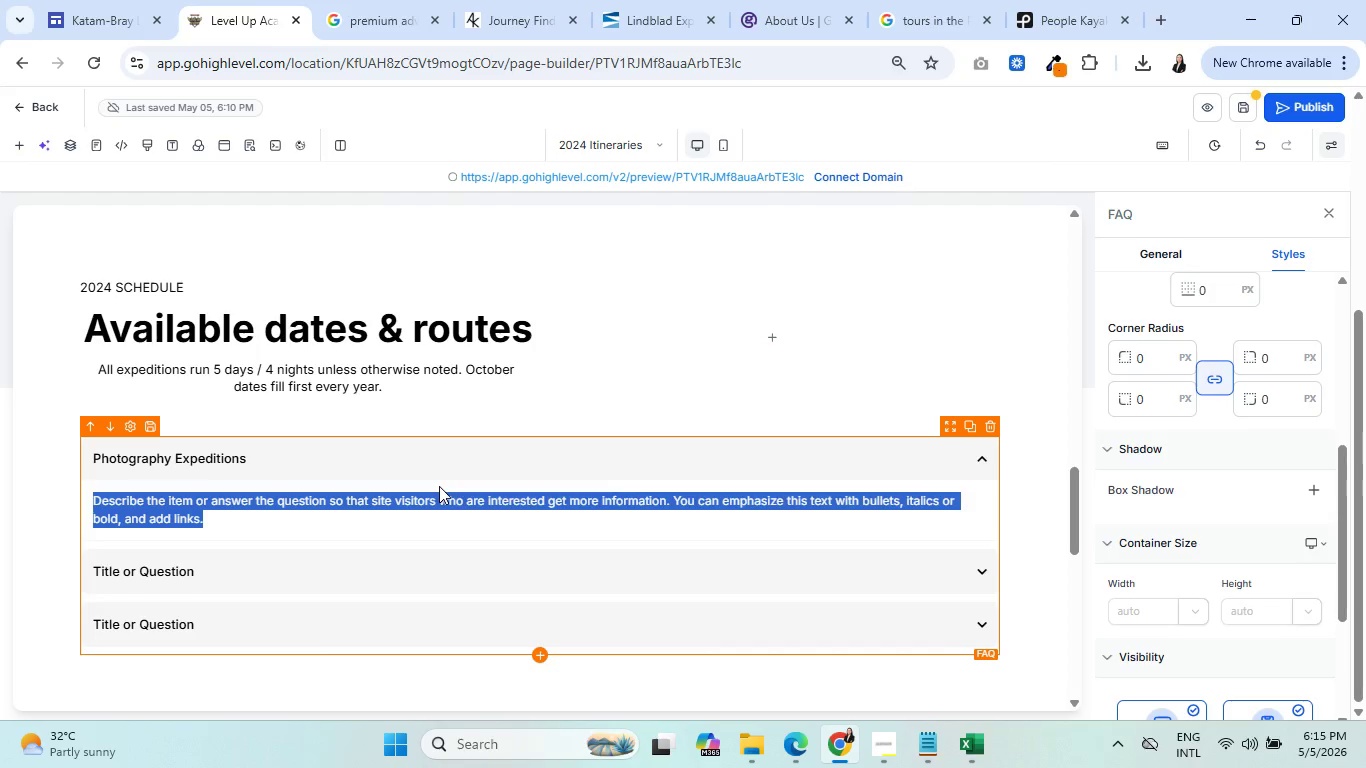 
type(May 12-16)
 